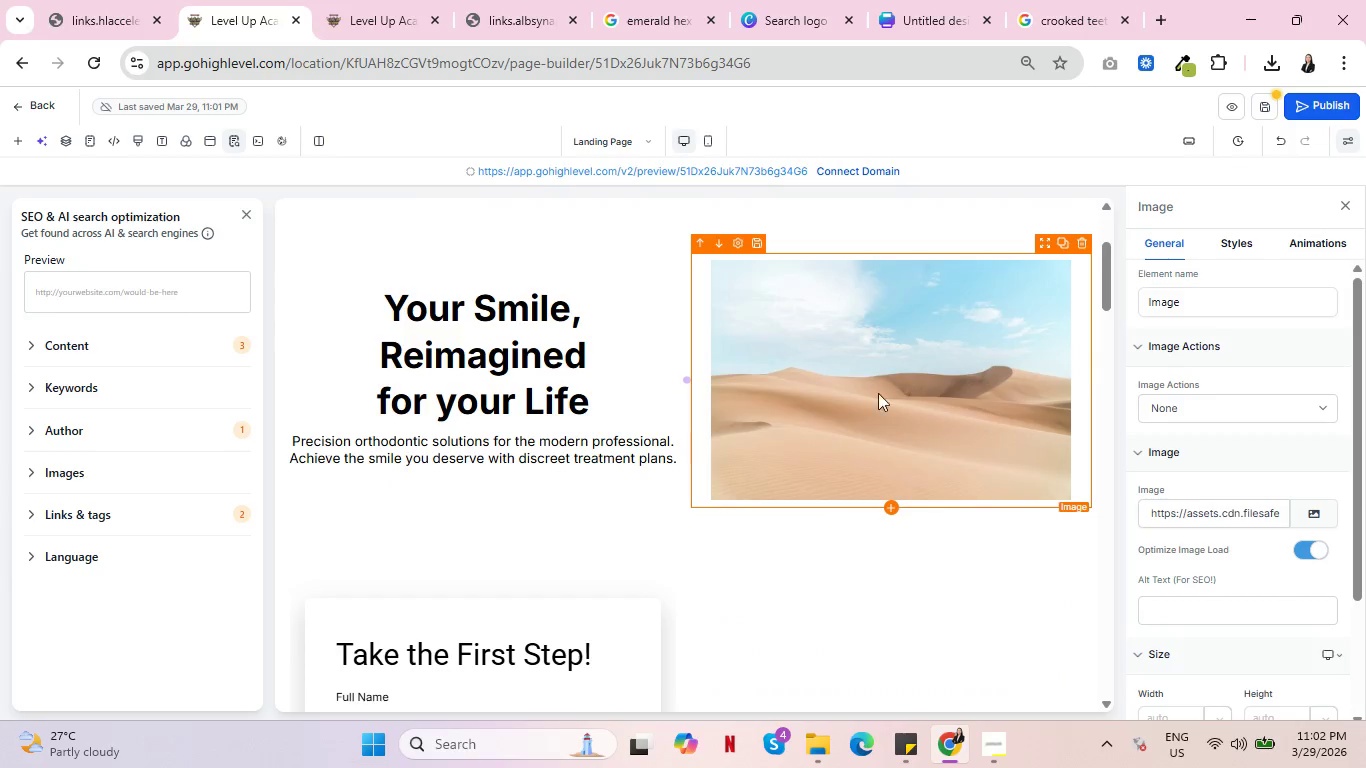 
left_click([878, 385])
 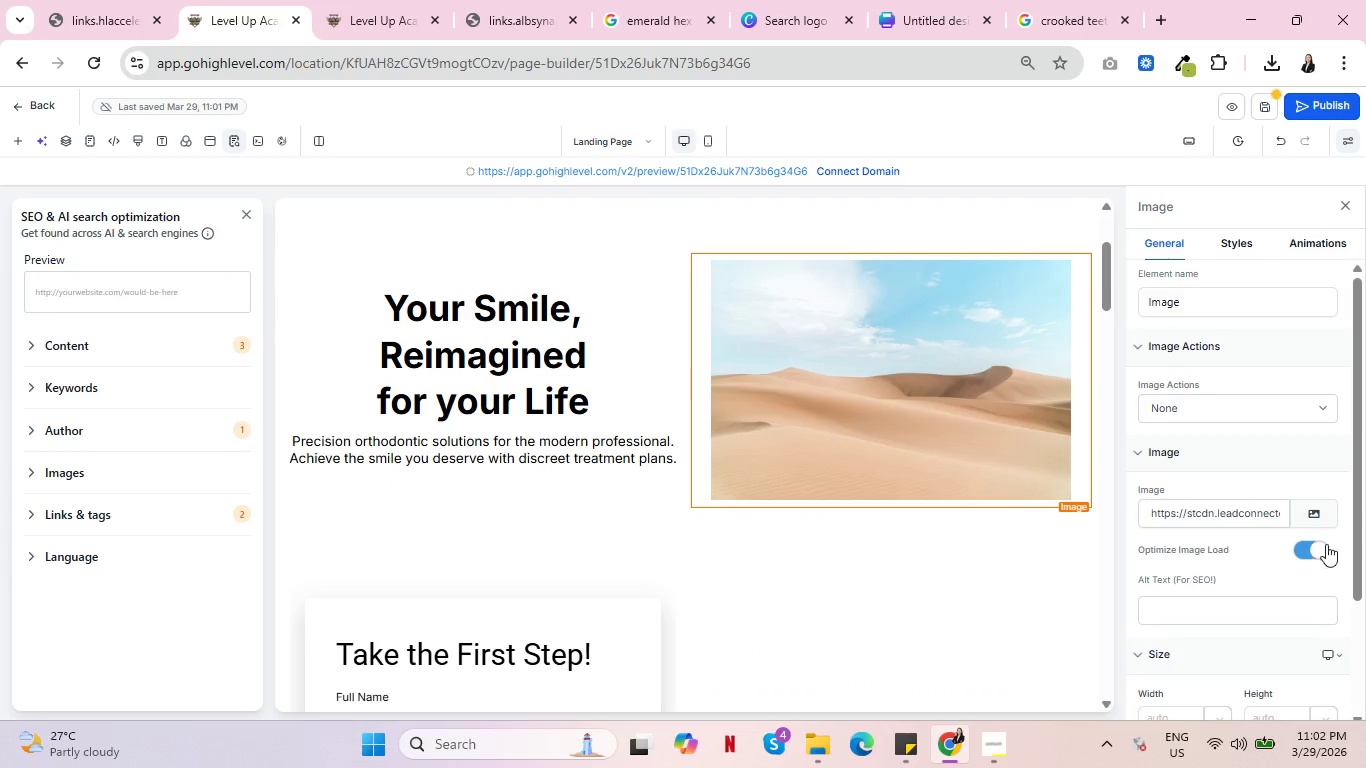 
left_click([1326, 514])
 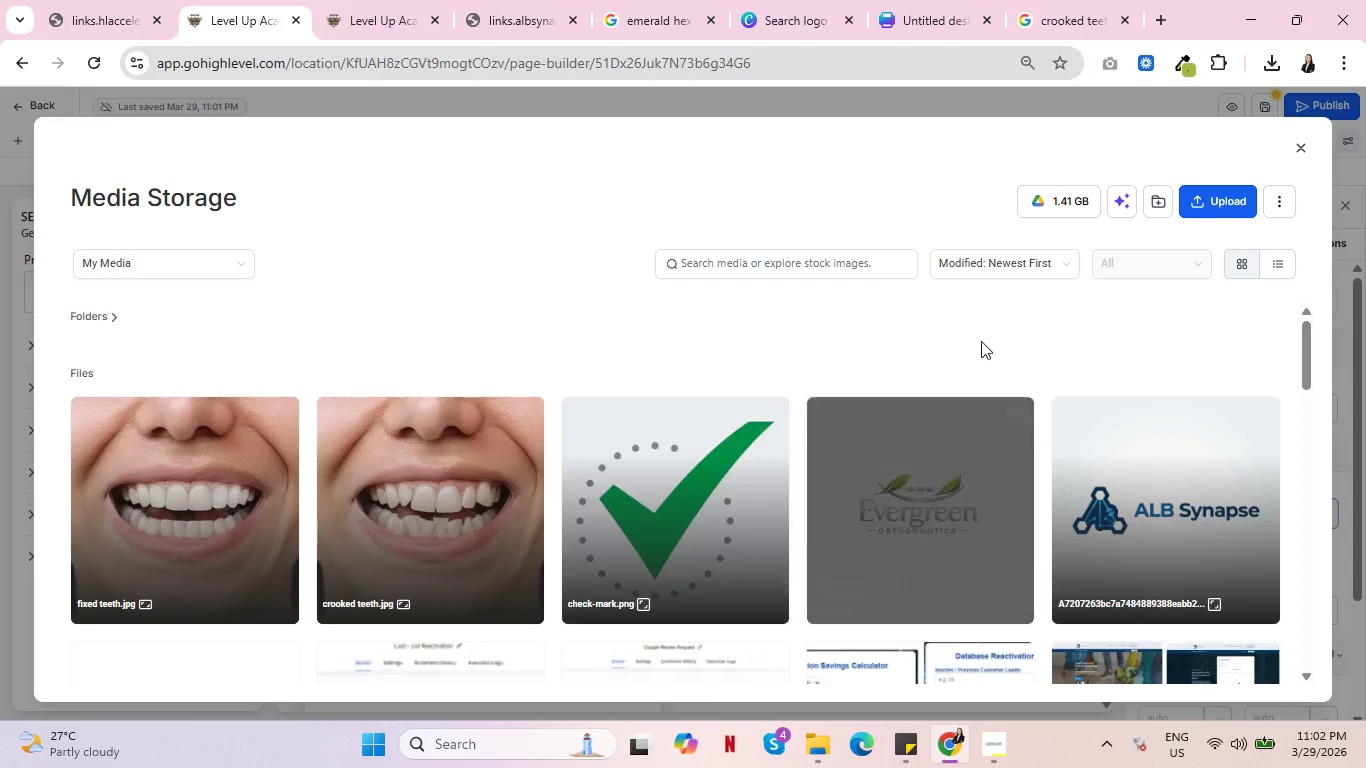 
left_click([1213, 200])
 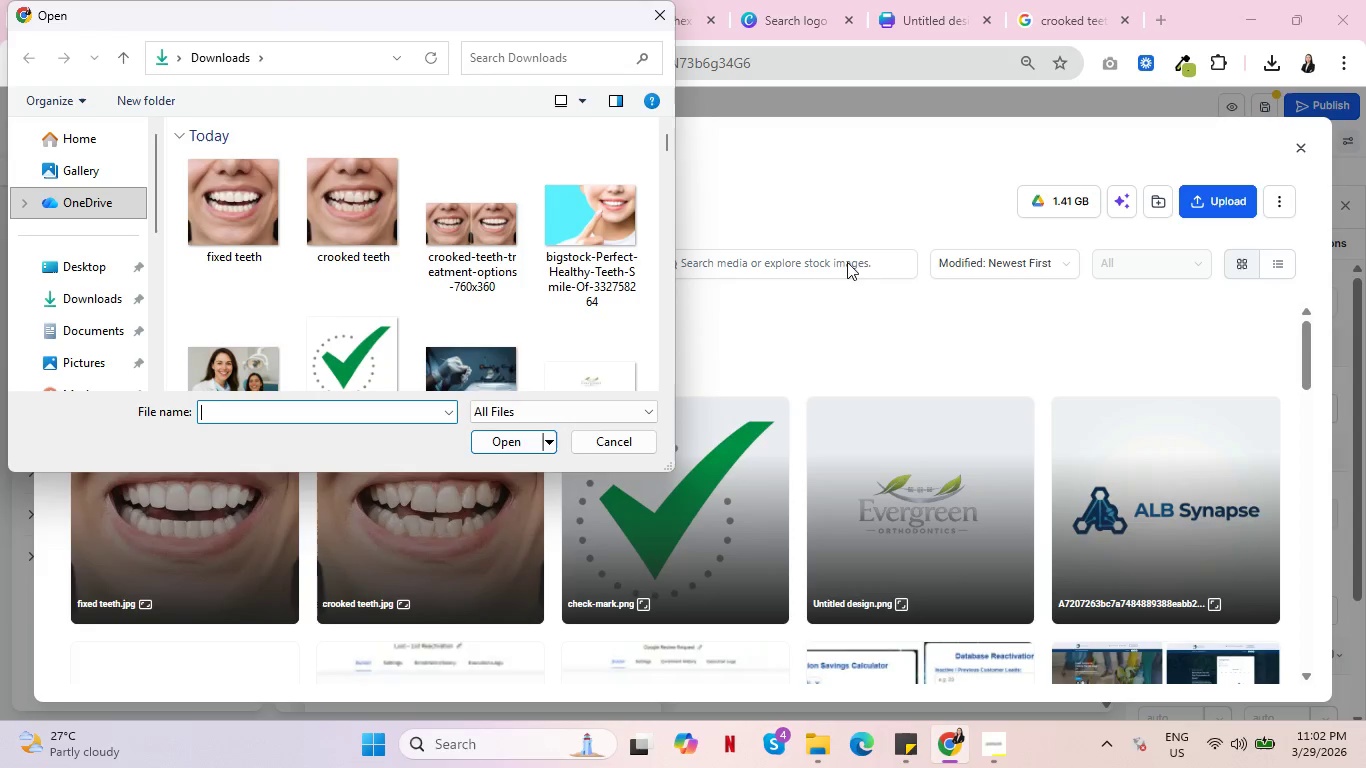 
scroll: coordinate [369, 259], scroll_direction: down, amount: 1.0
 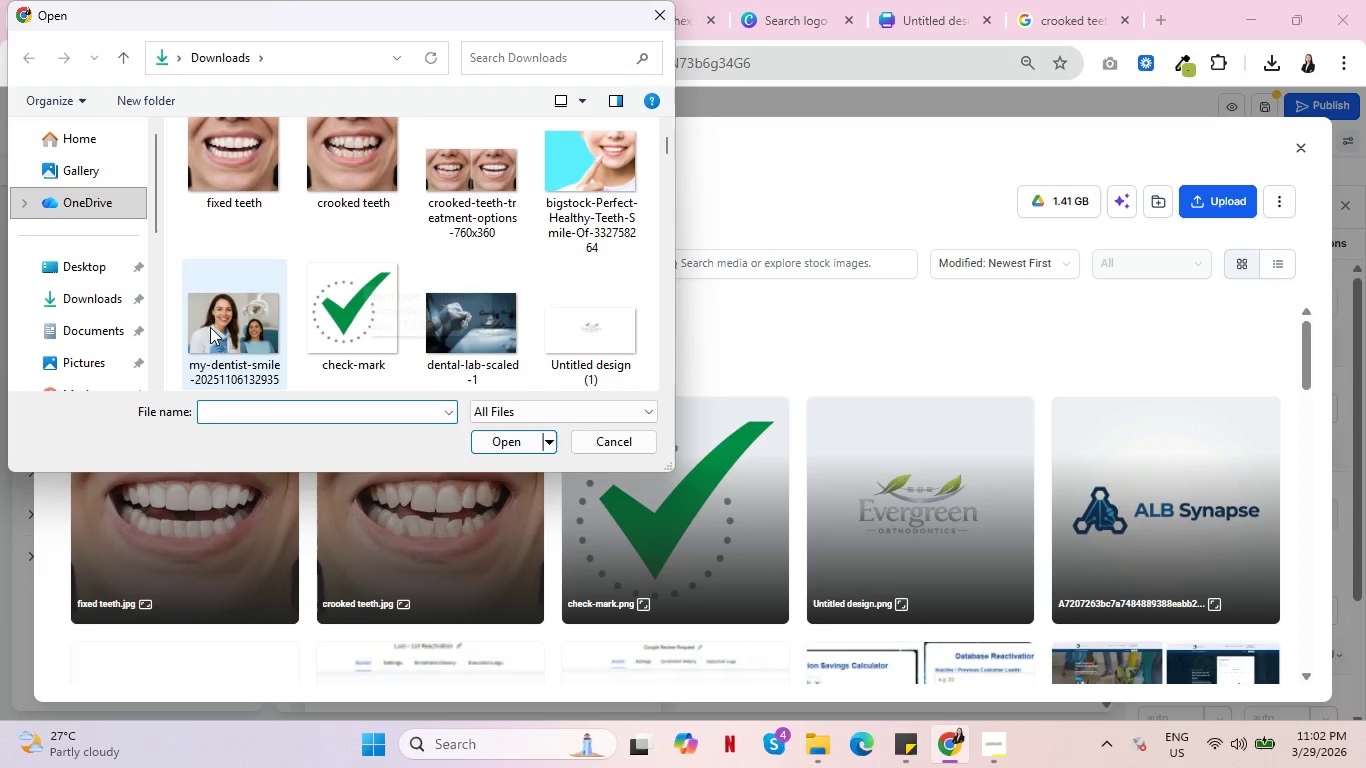 
left_click([210, 327])
 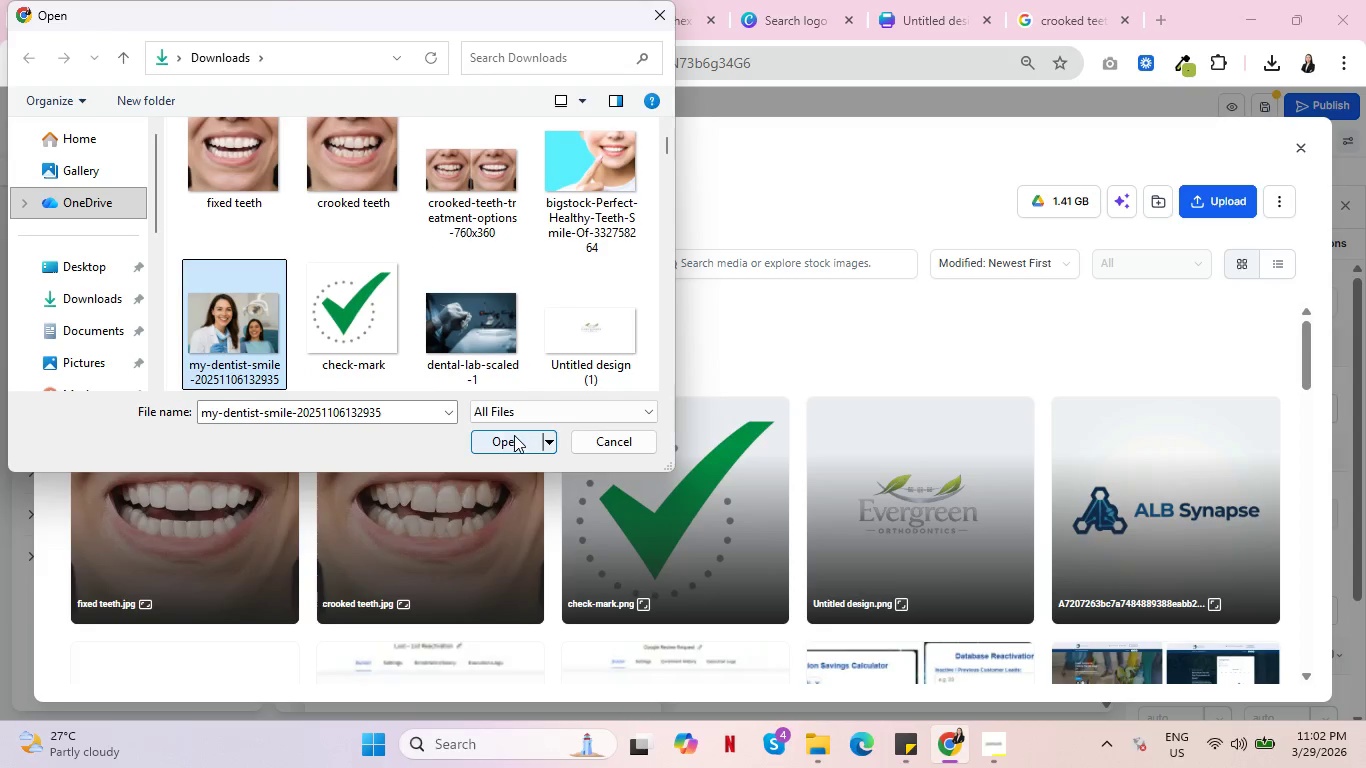 
left_click([505, 438])
 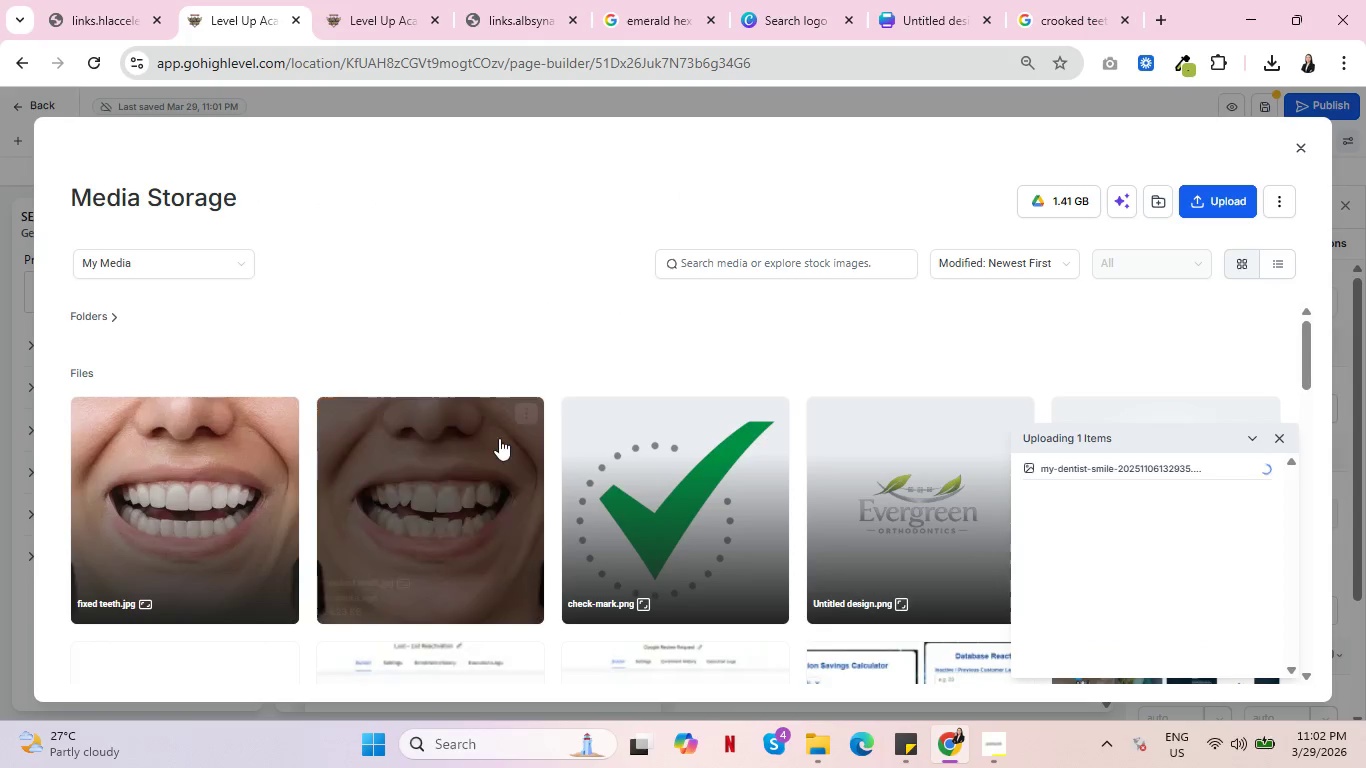 
mouse_move([980, 429])
 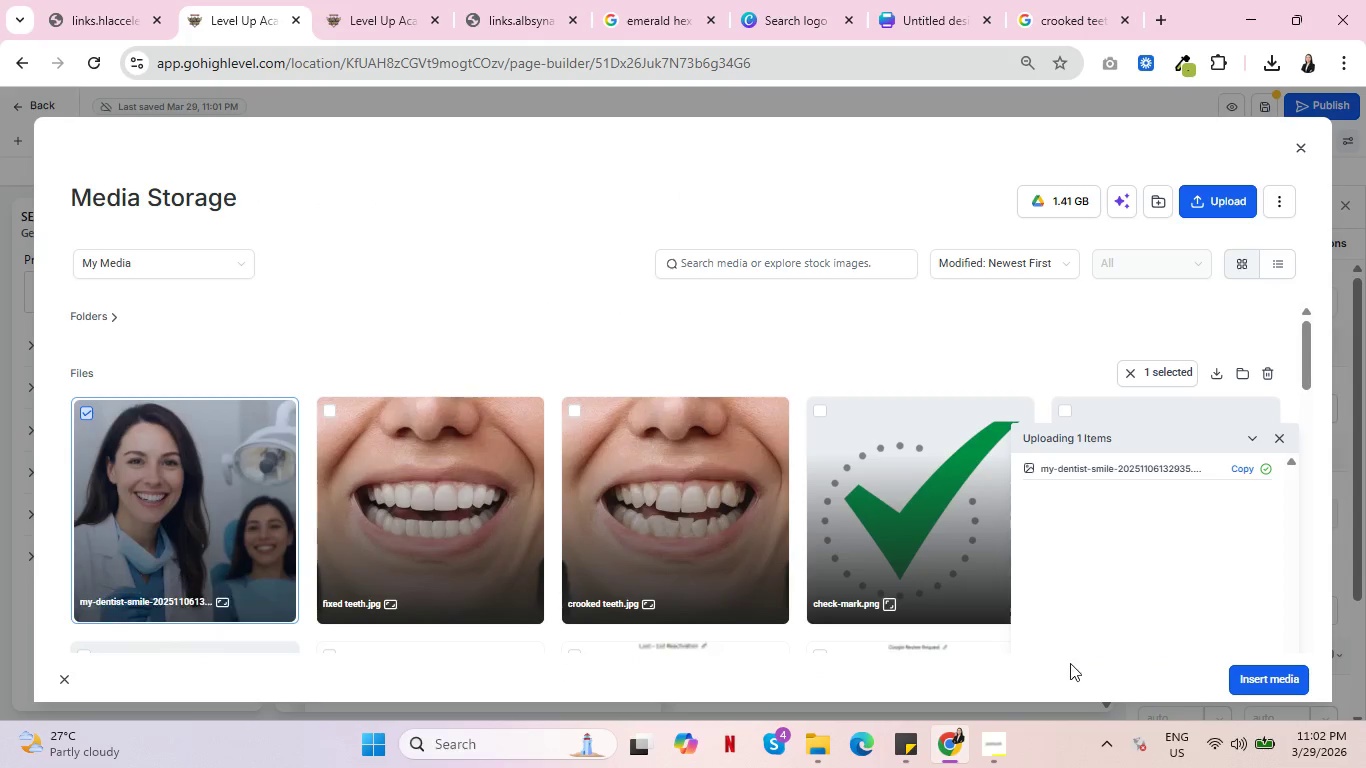 
left_click([1252, 676])
 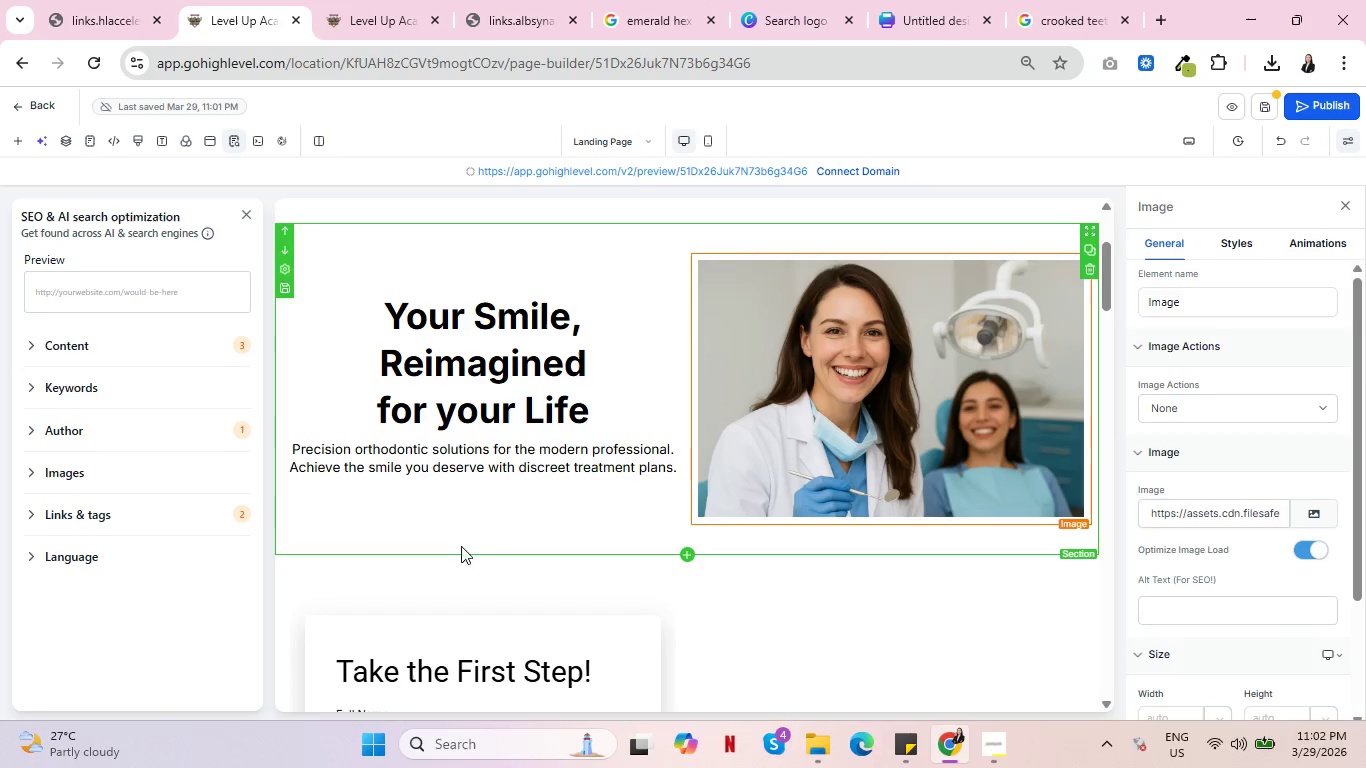 
scroll: coordinate [909, 519], scroll_direction: down, amount: 4.0
 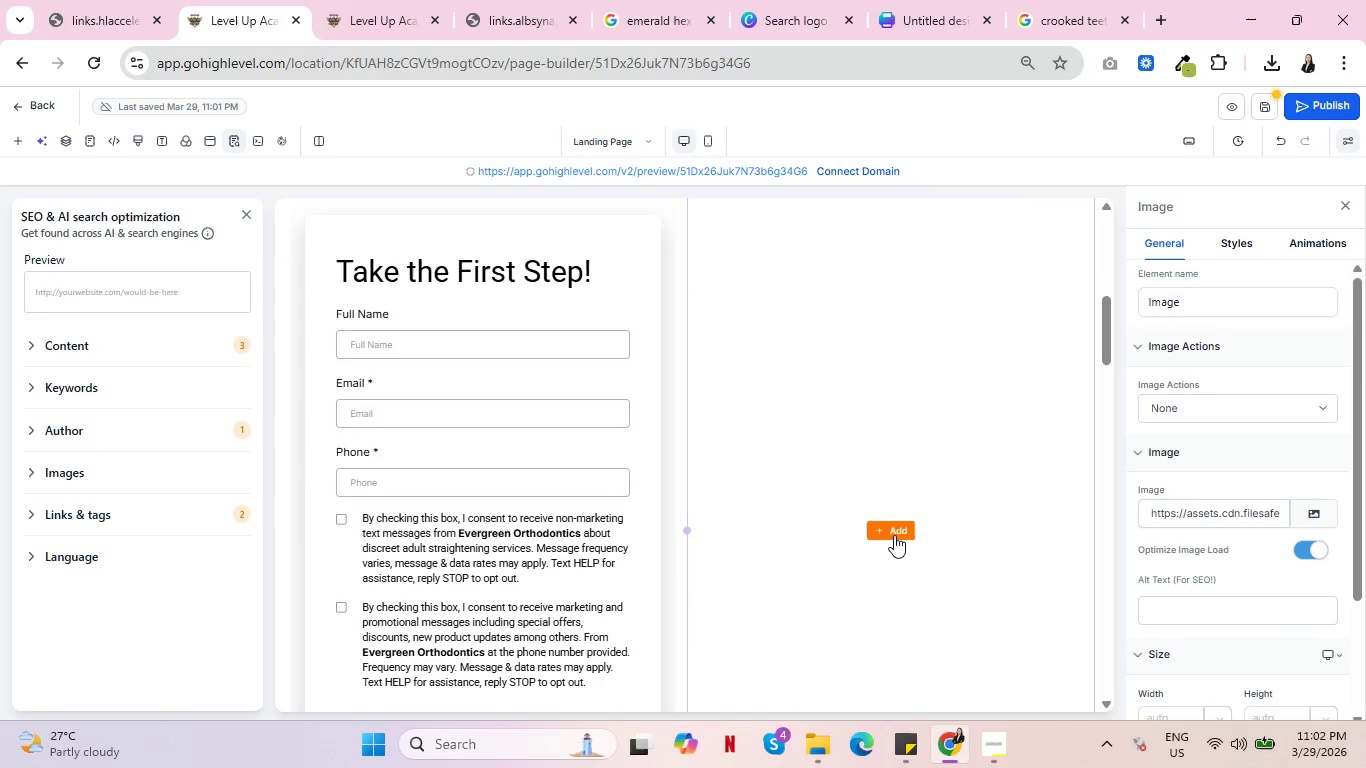 
left_click([894, 535])
 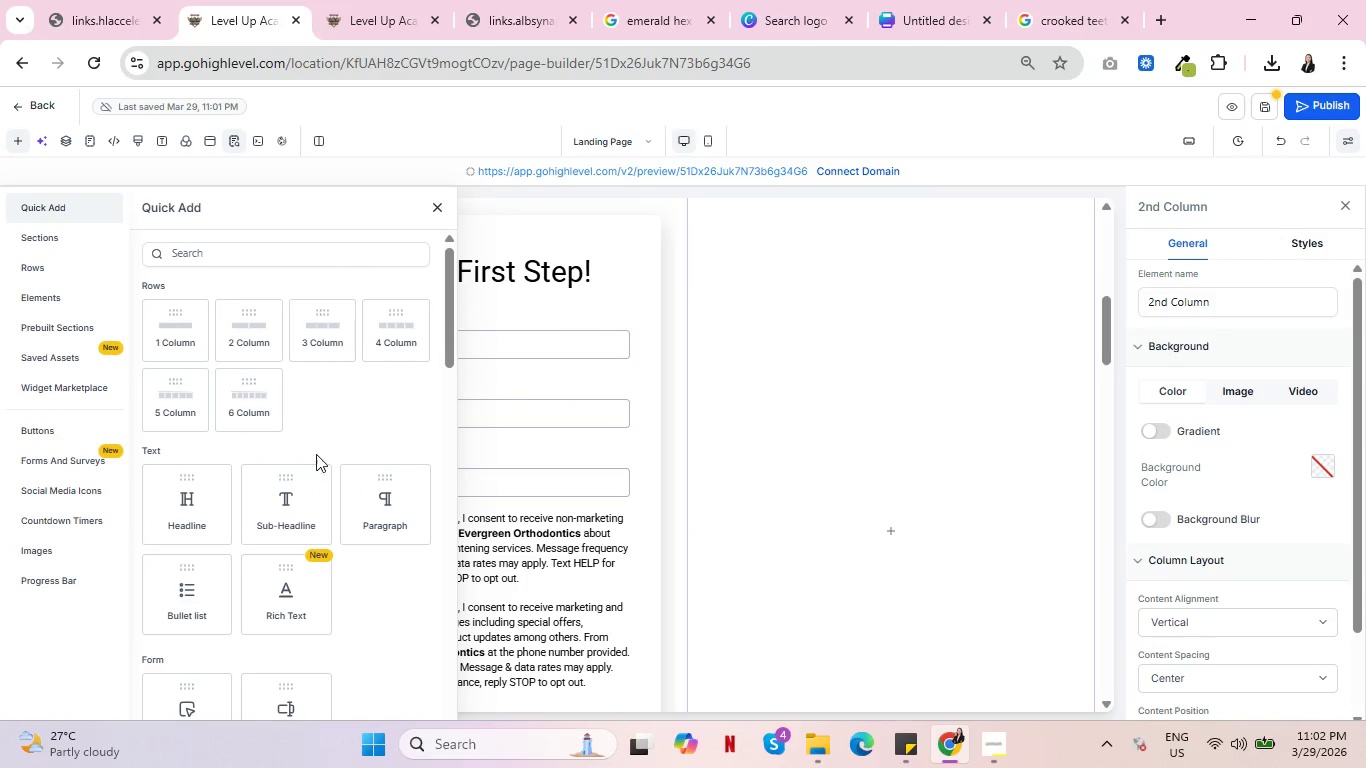 
scroll: coordinate [360, 456], scroll_direction: down, amount: 6.0
 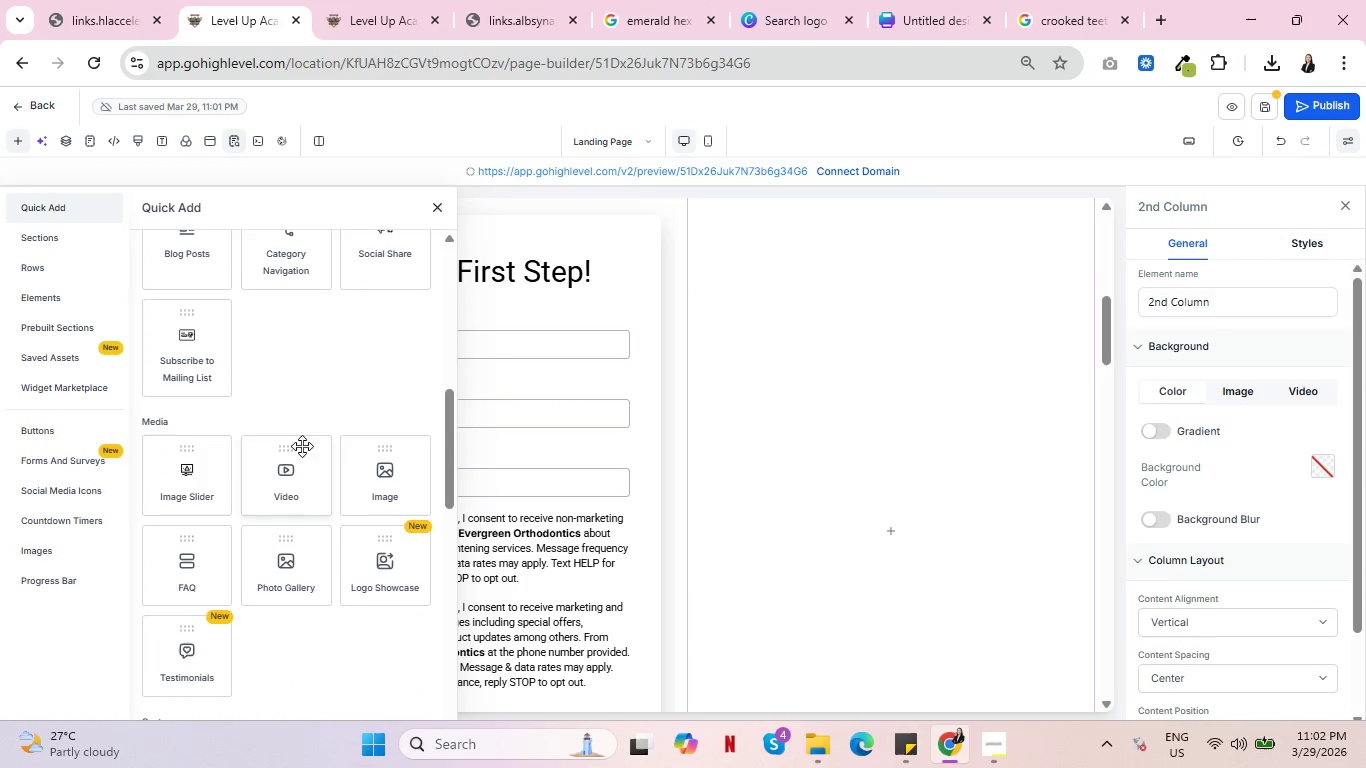 
left_click([374, 479])
 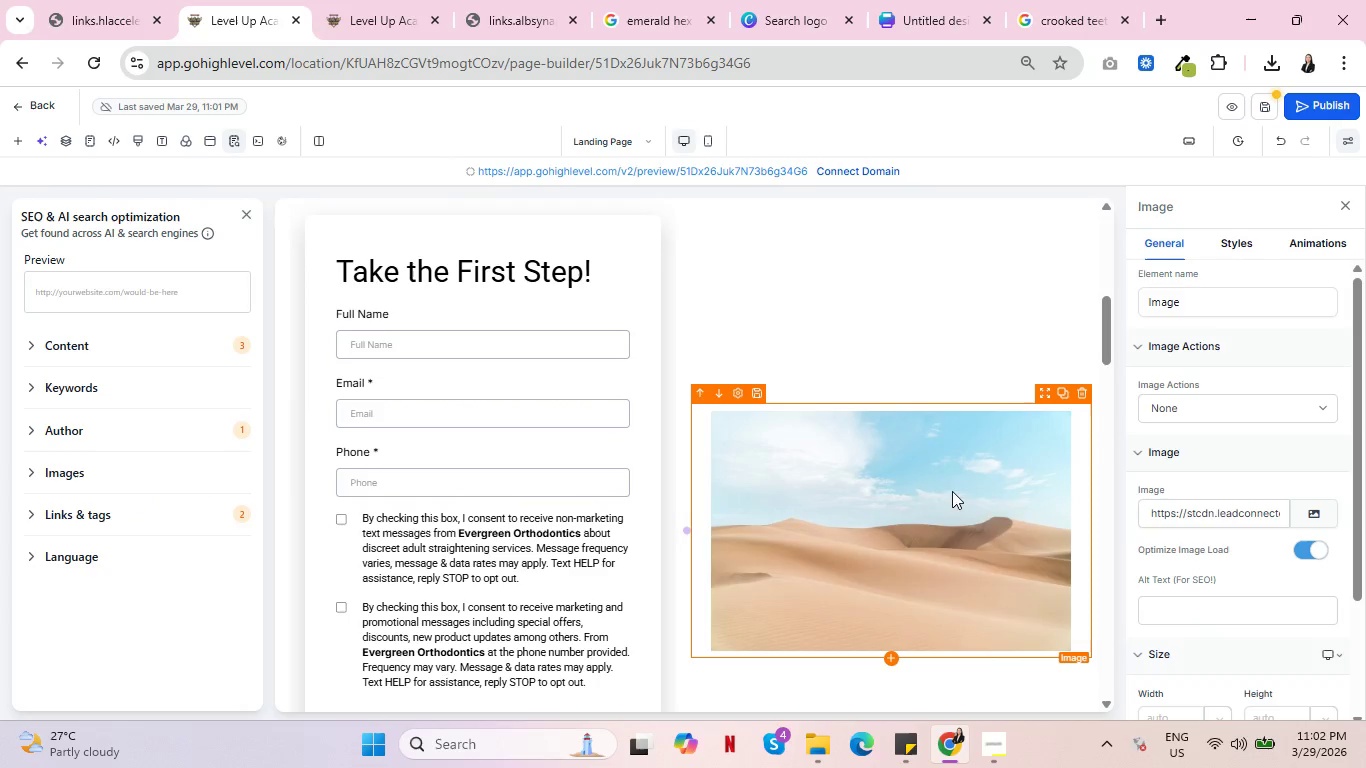 
left_click([927, 539])
 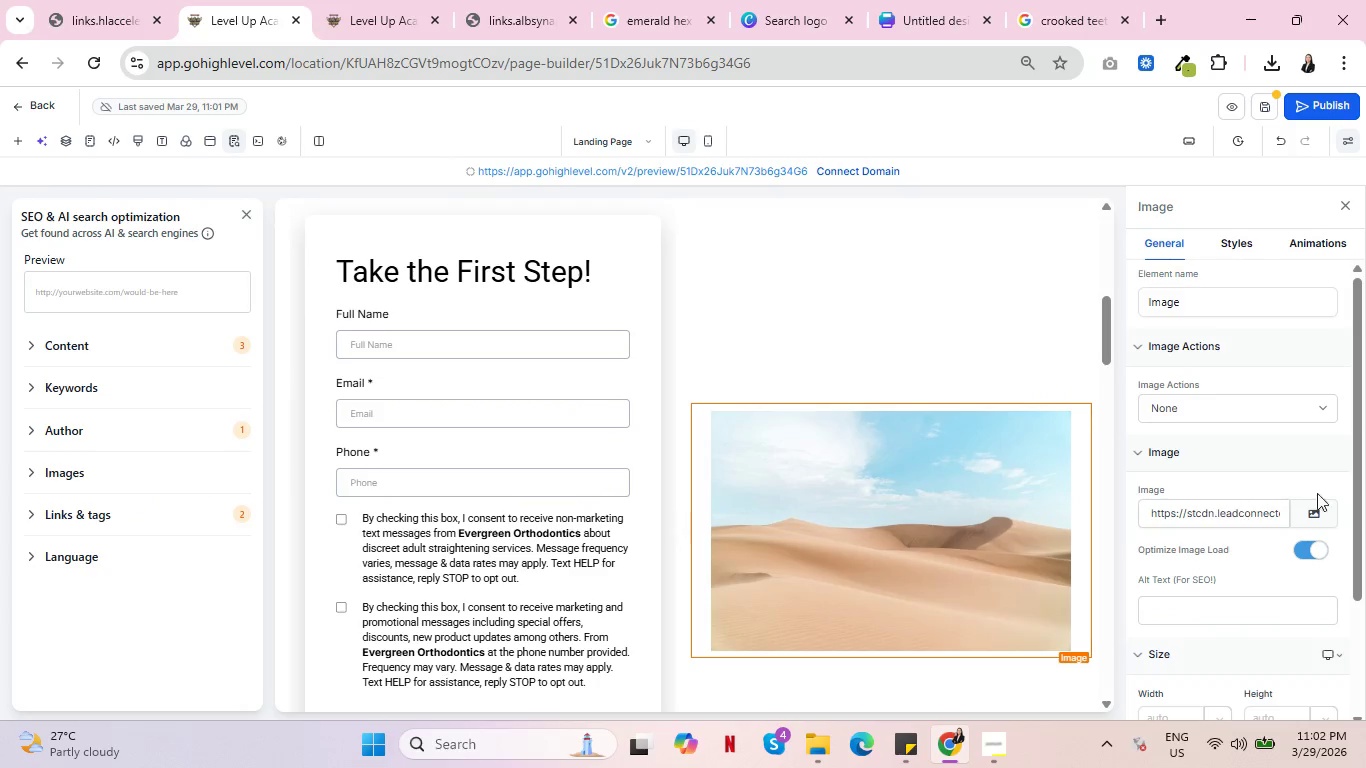 
left_click([1313, 521])
 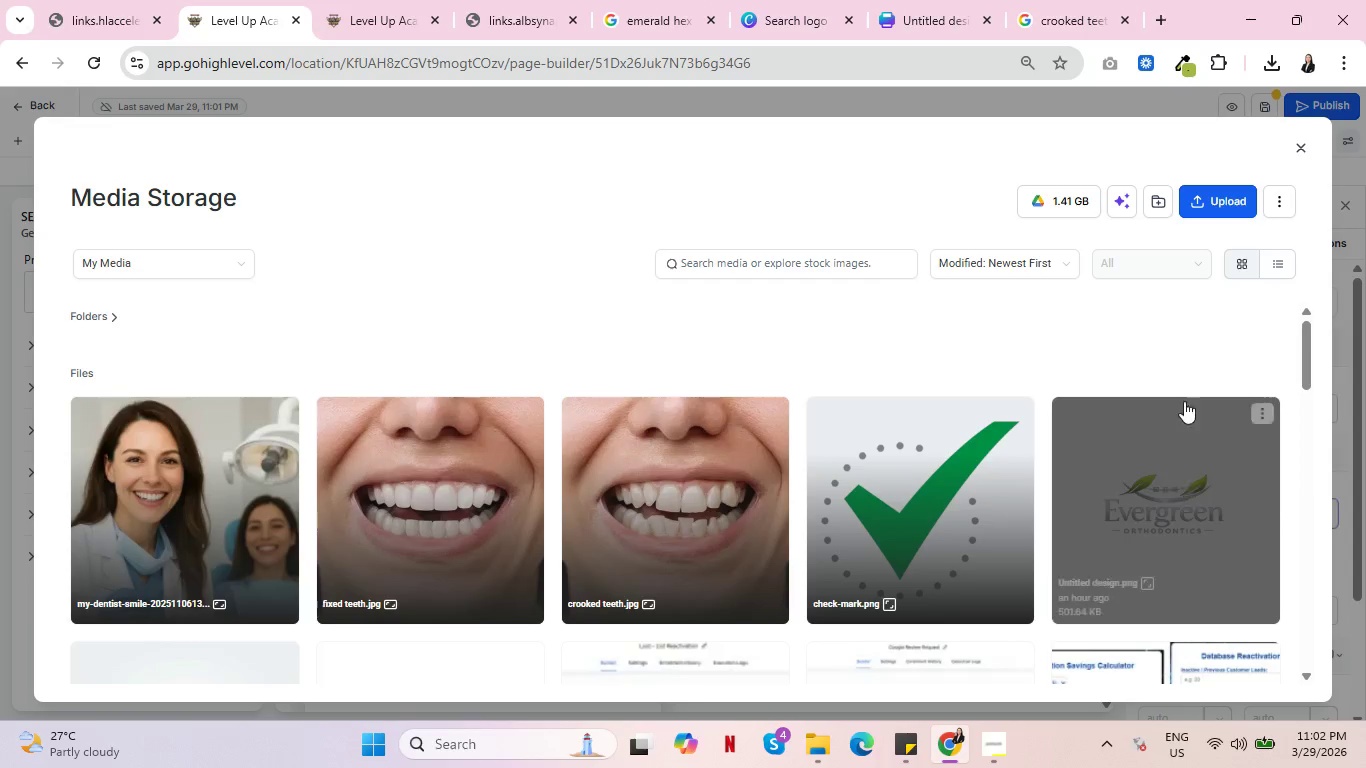 
left_click([1214, 210])
 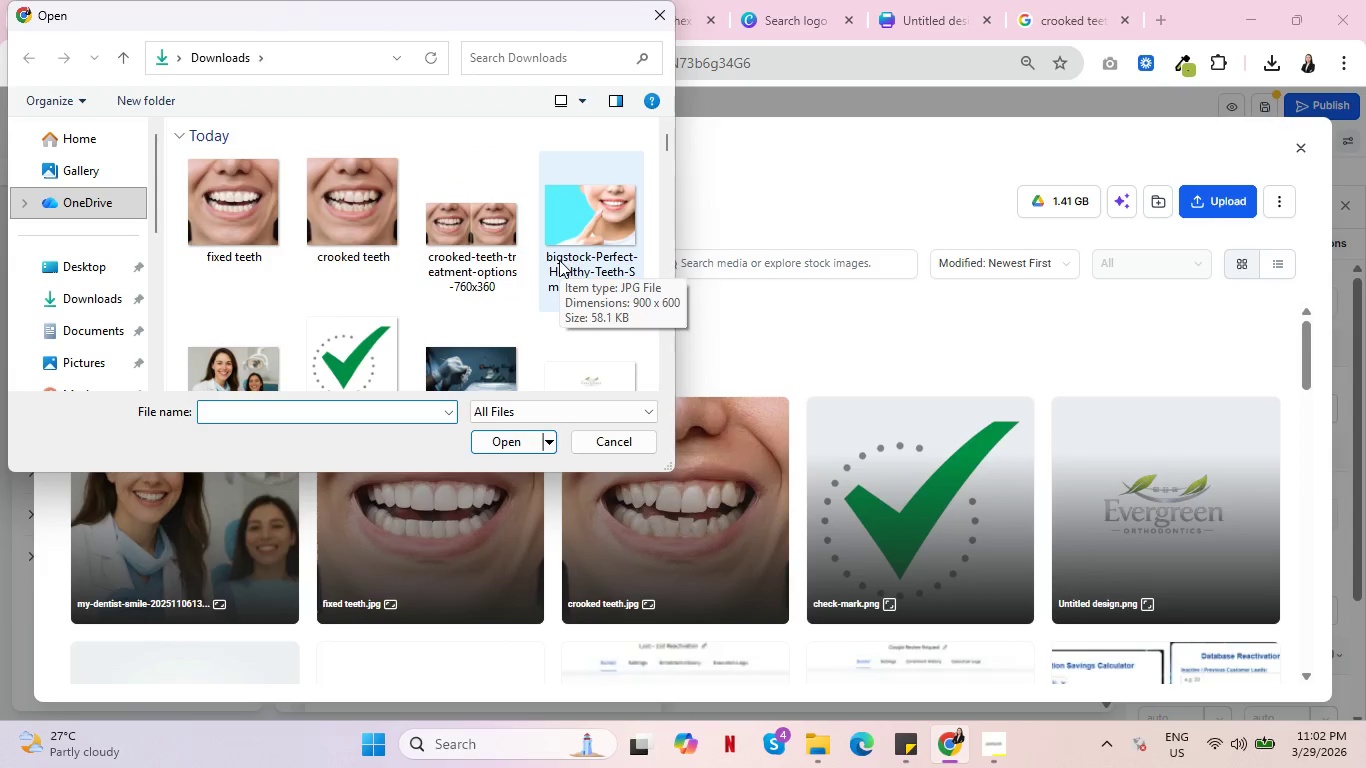 
wait(5.38)
 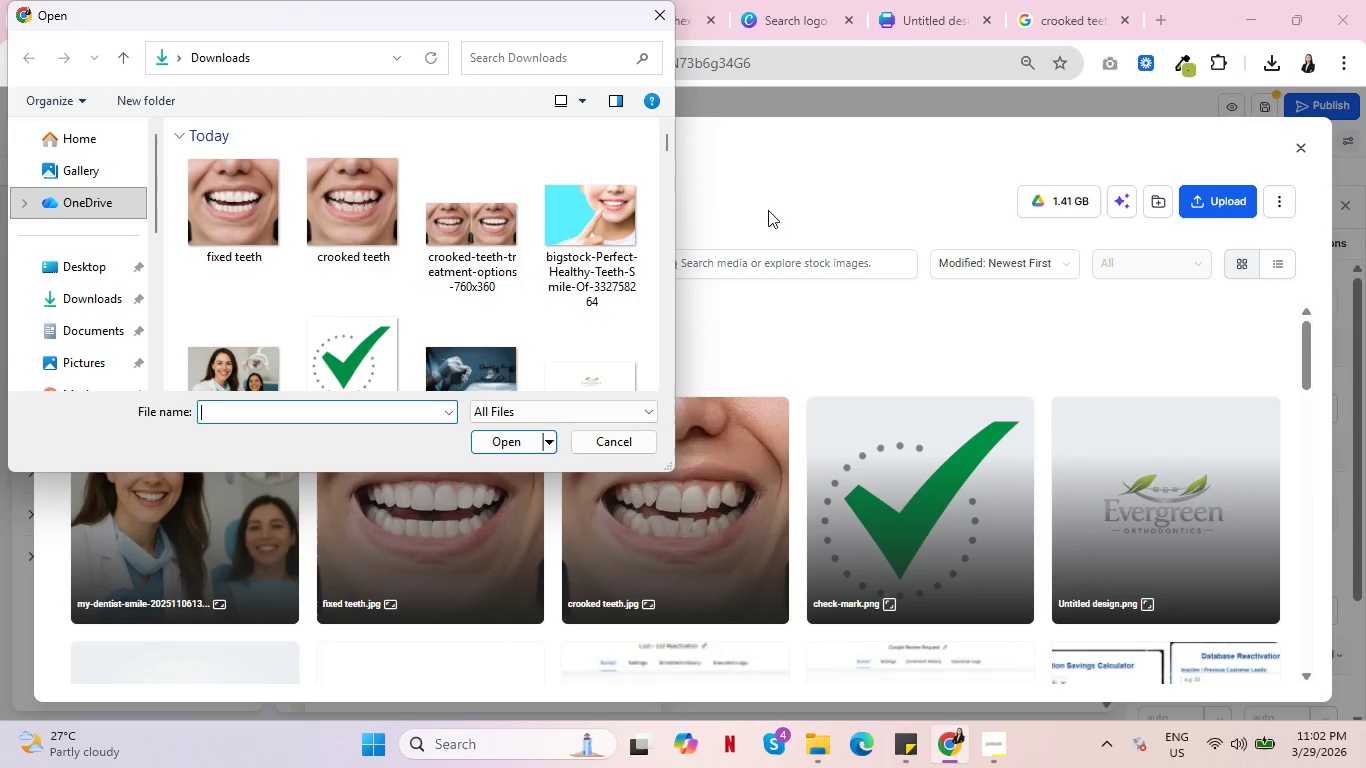 
left_click([609, 452])
 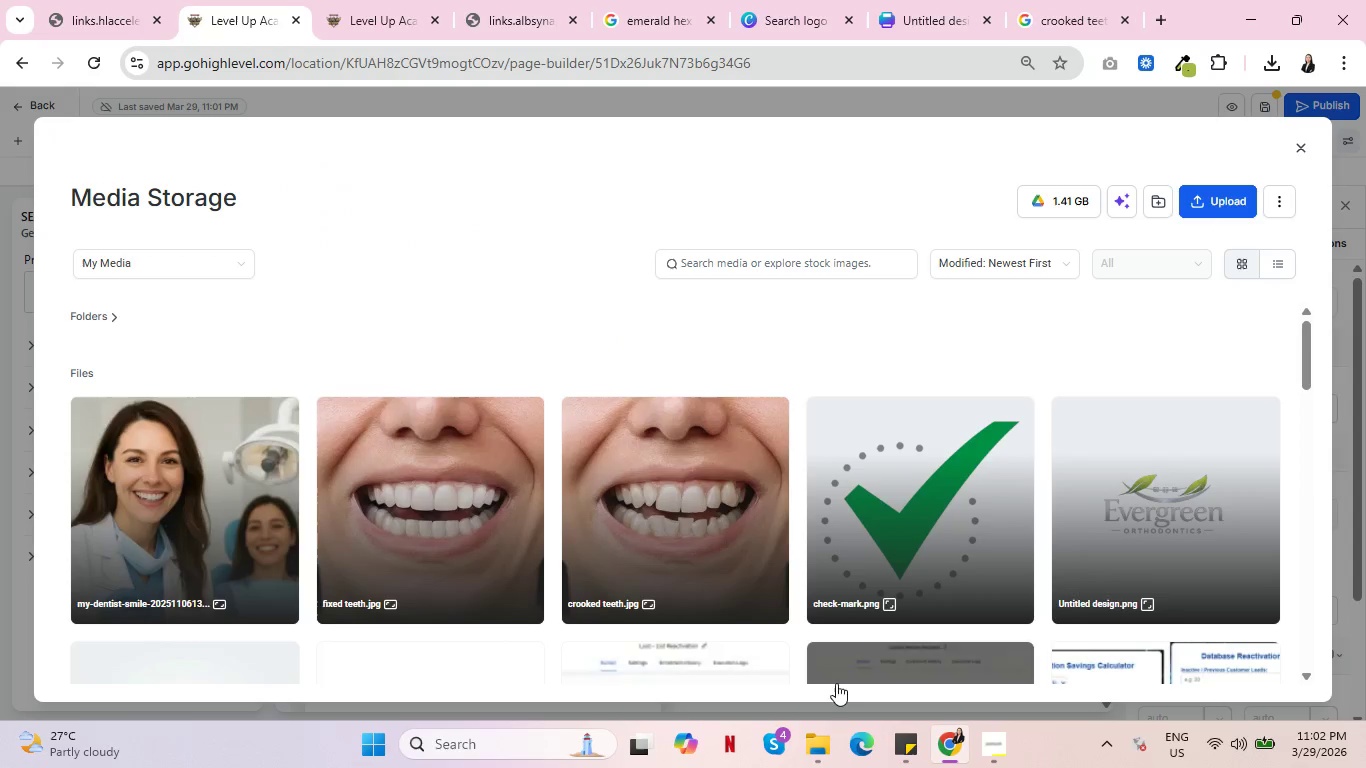 
left_click([814, 747])
 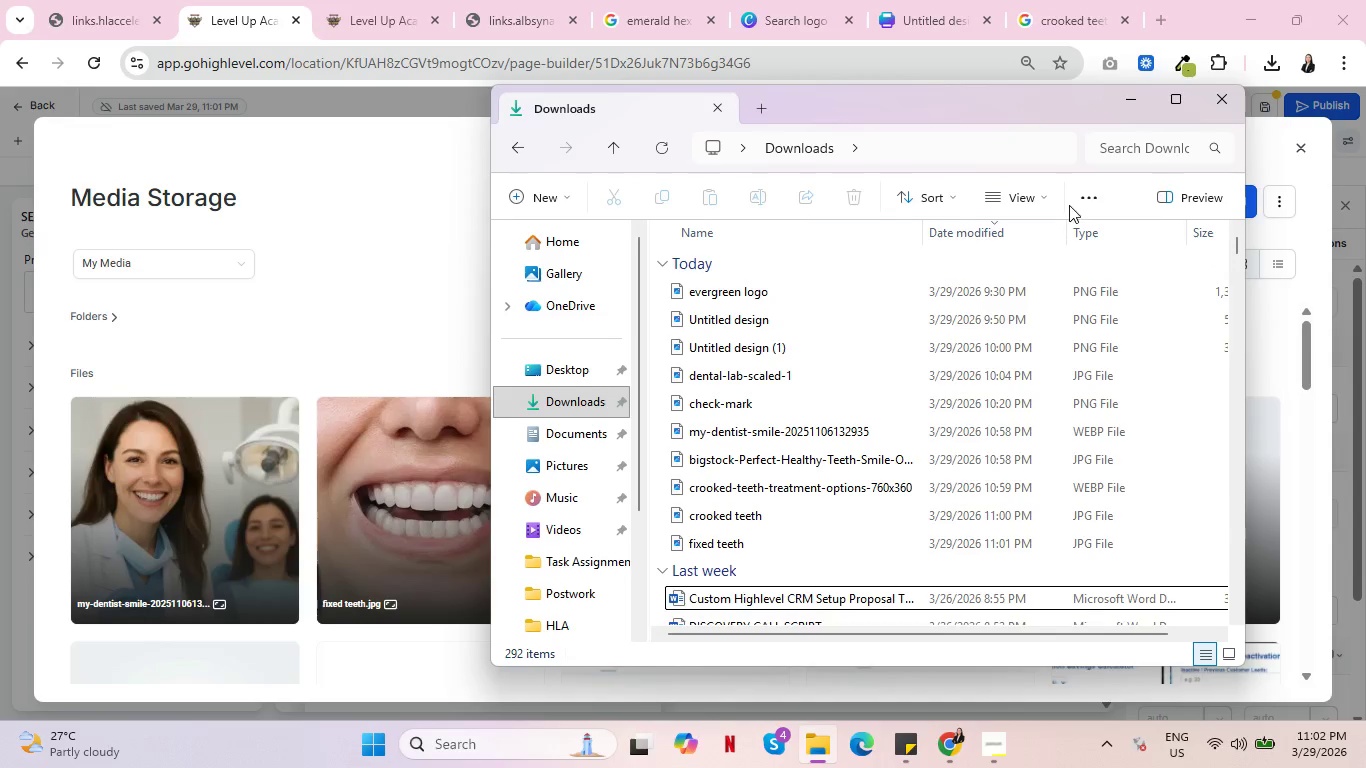 
left_click([568, 400])
 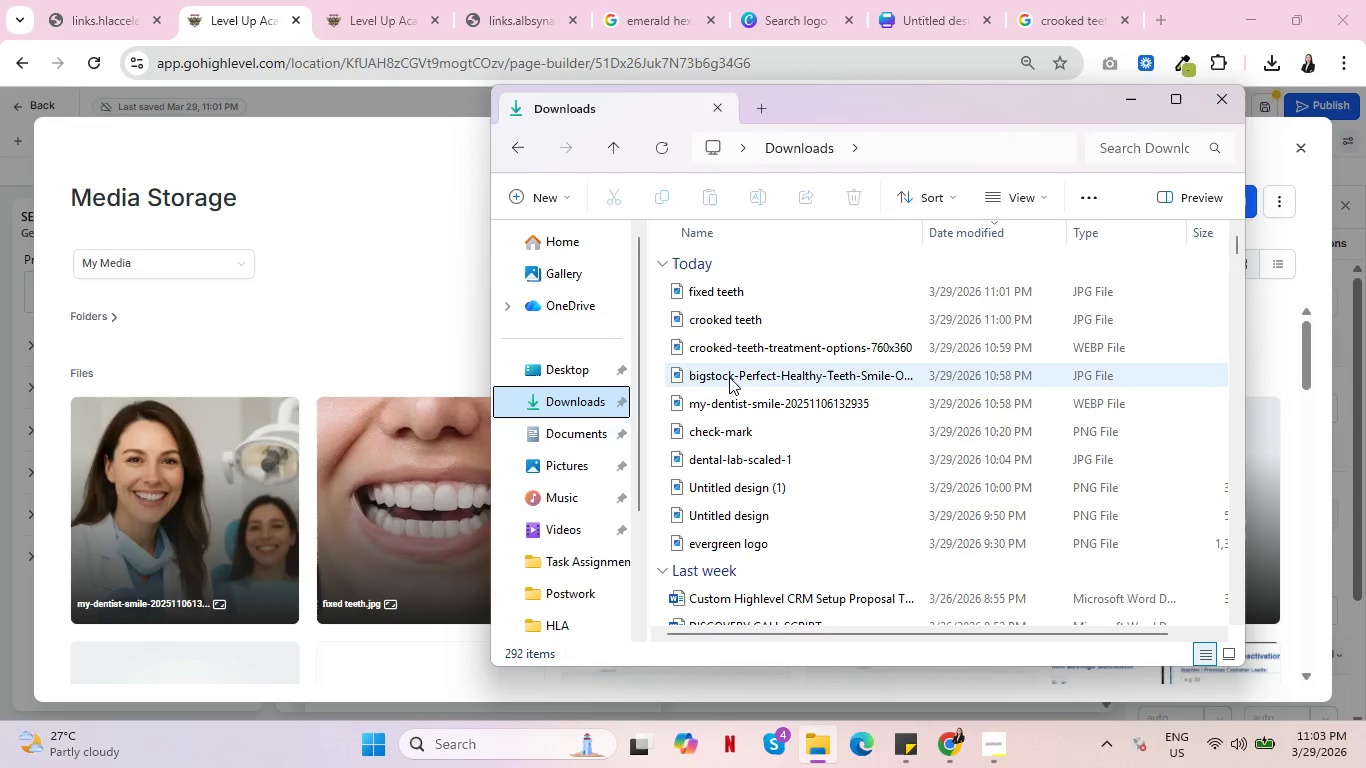 
double_click([731, 375])
 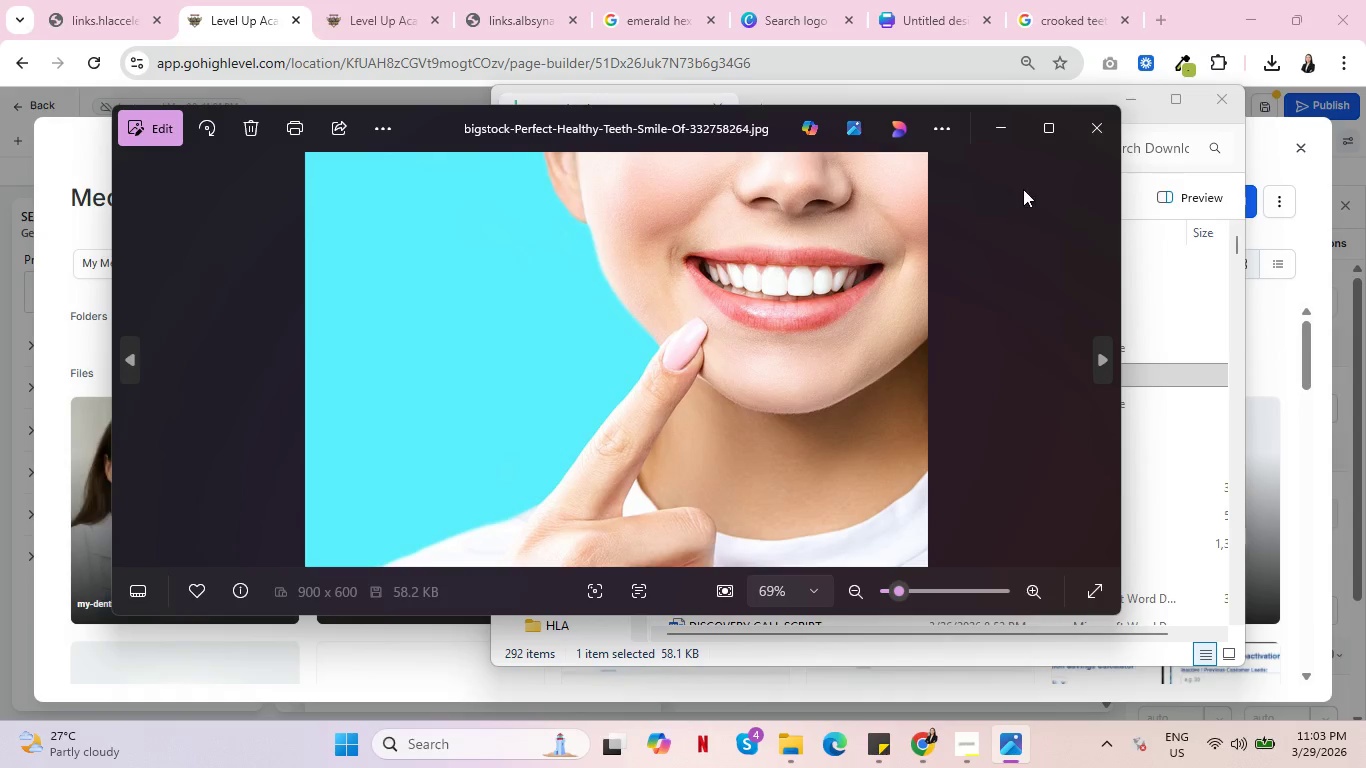 
left_click([154, 129])
 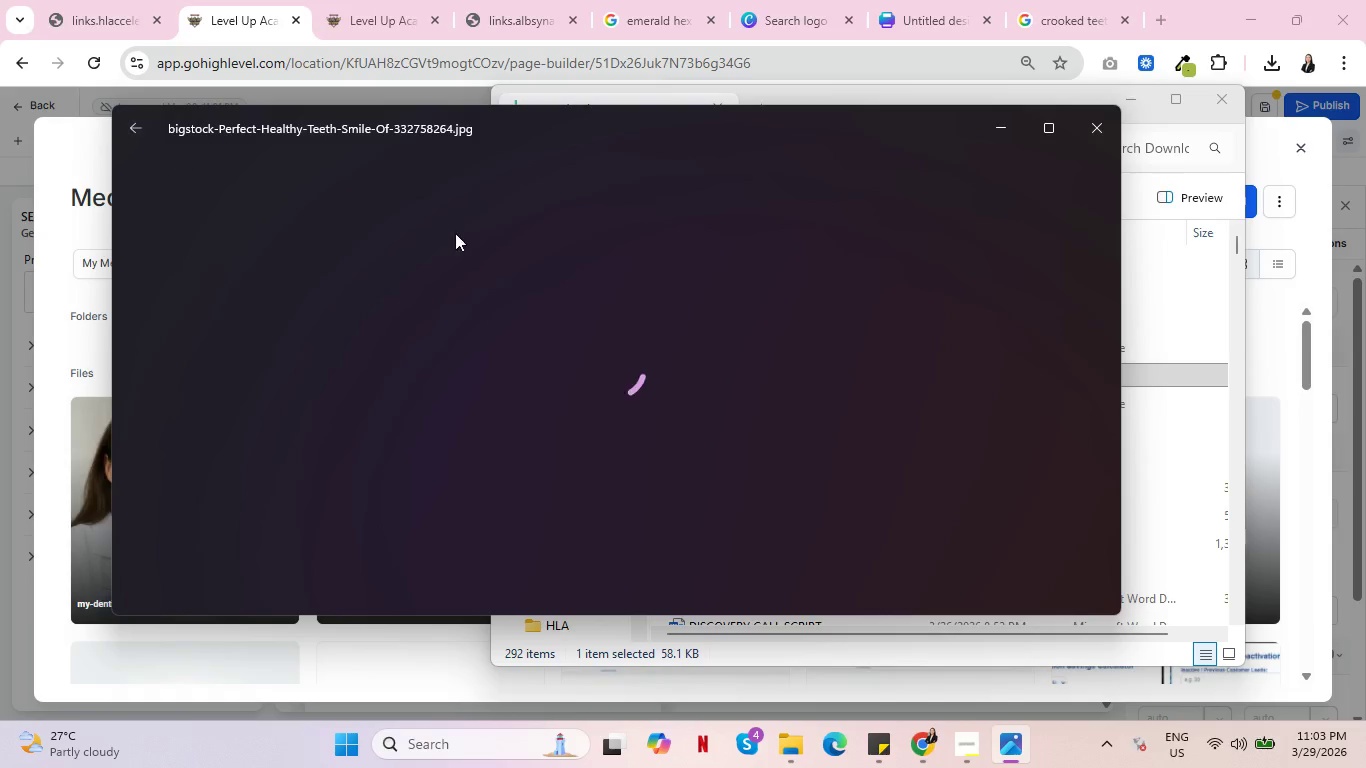 
mouse_move([862, 264])
 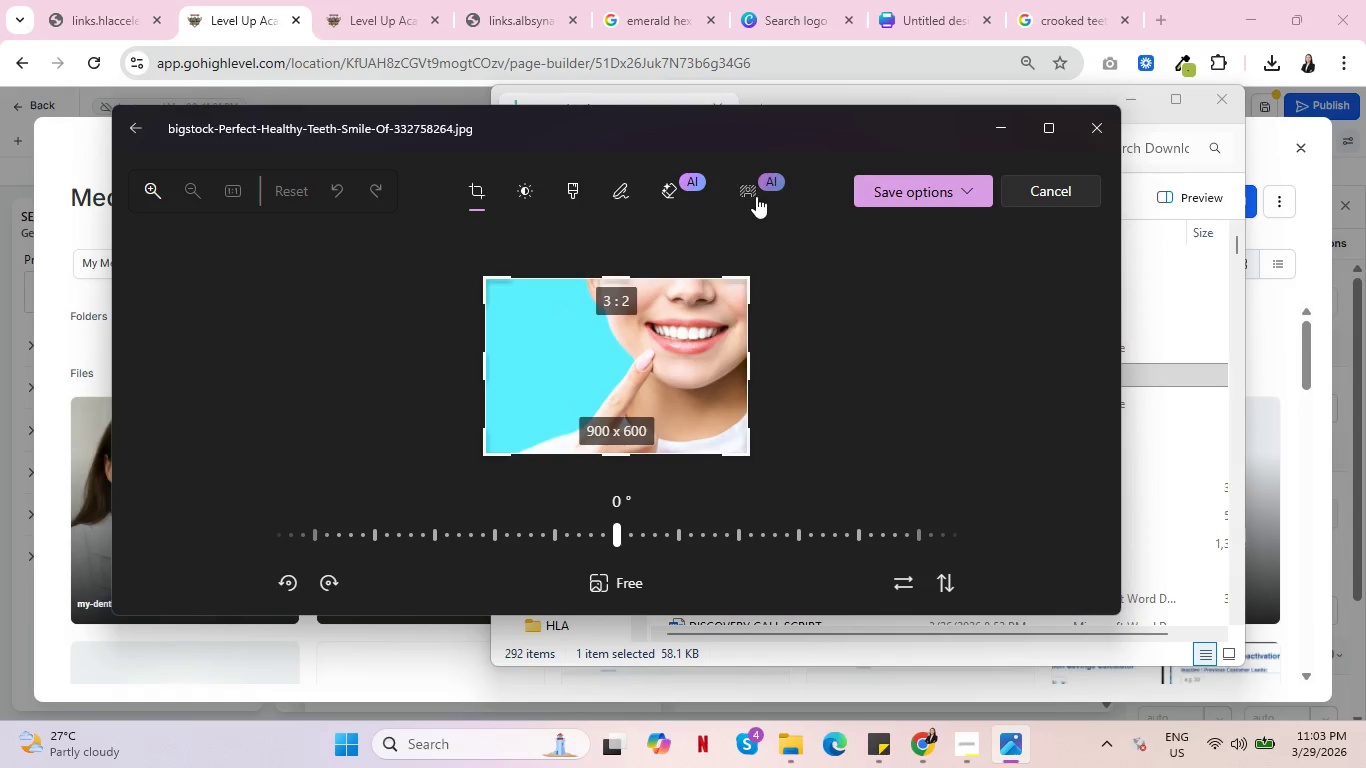 
left_click([753, 193])
 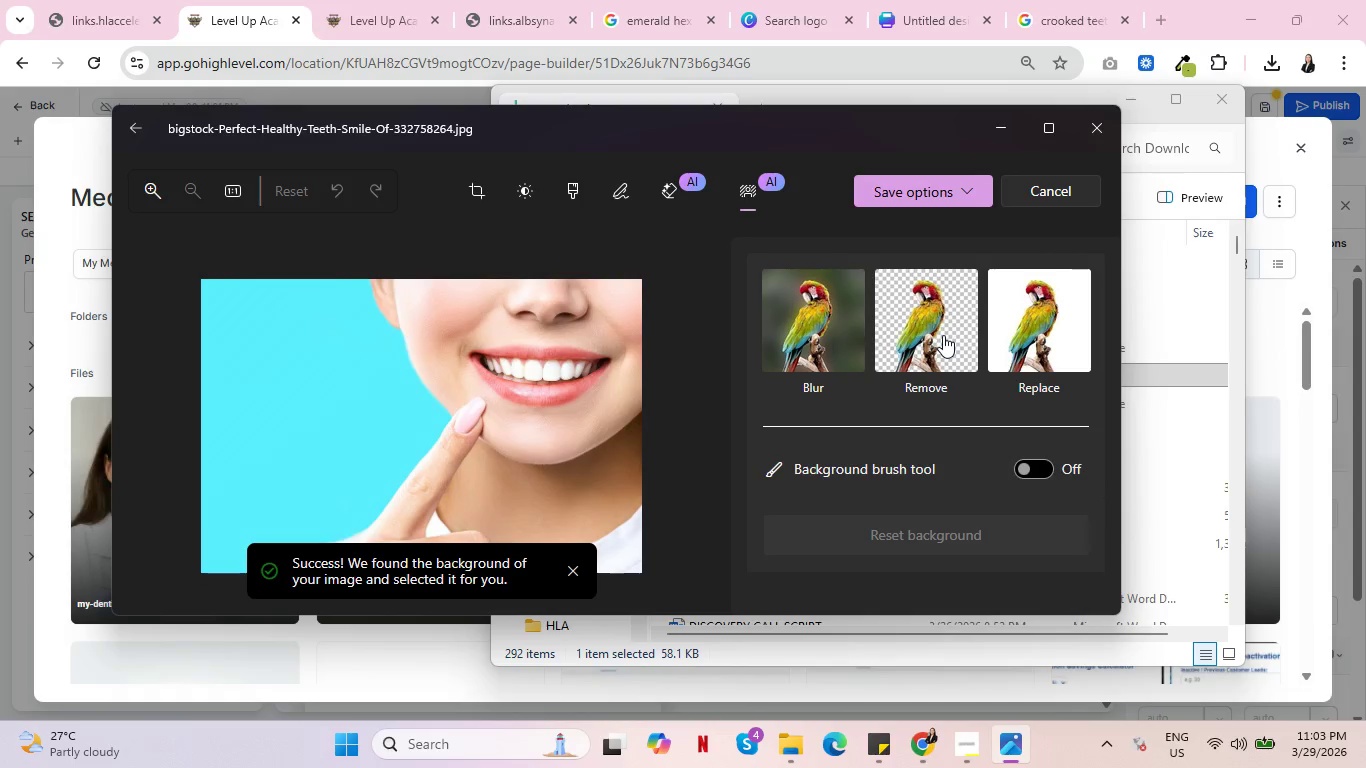 
left_click([931, 332])
 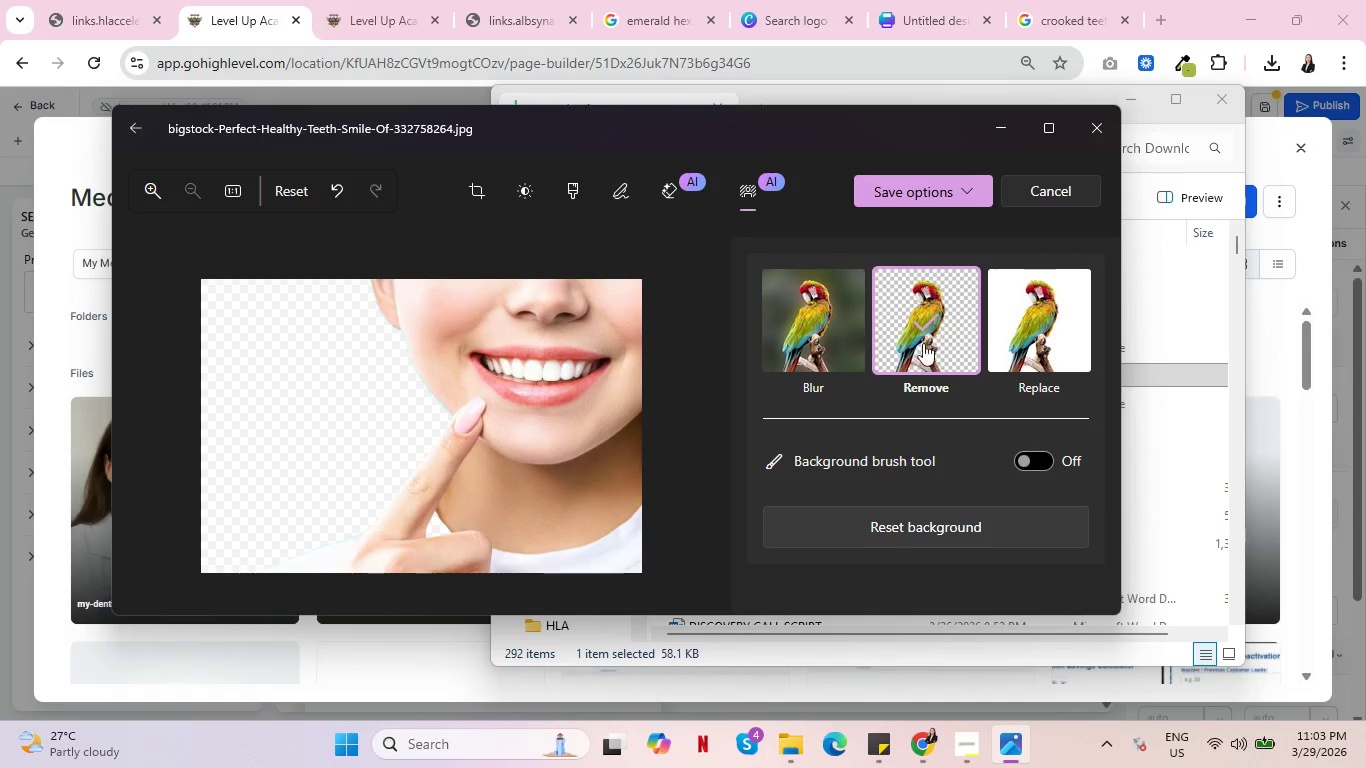 
mouse_move([895, 530])
 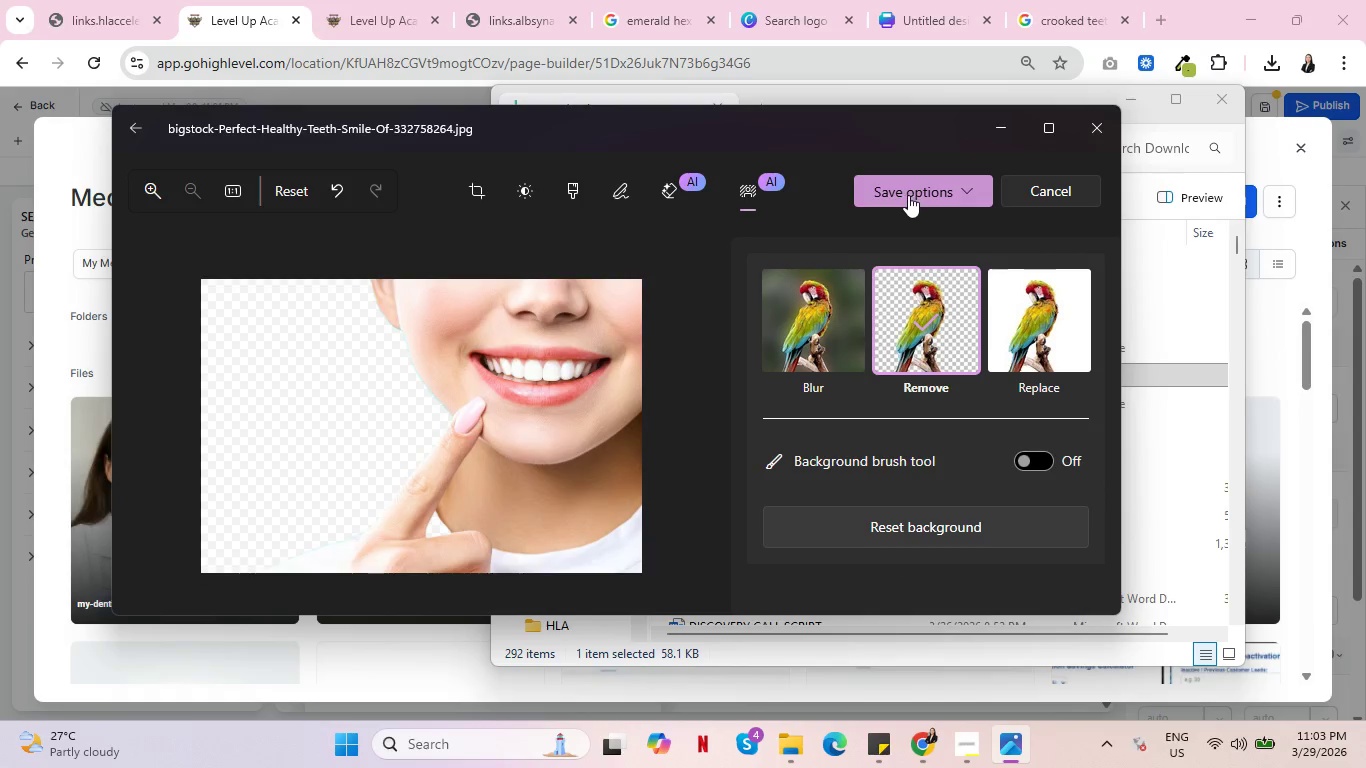 
left_click([908, 195])
 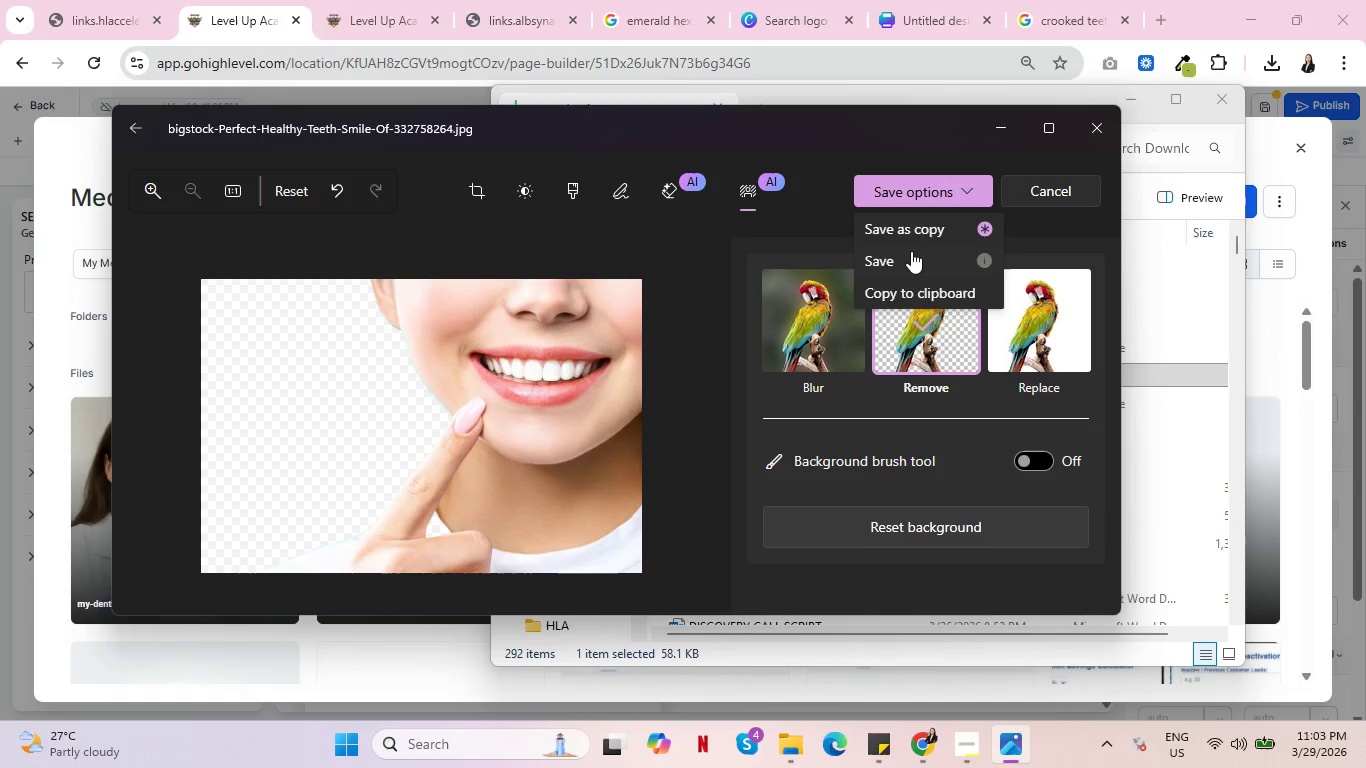 
left_click([917, 222])
 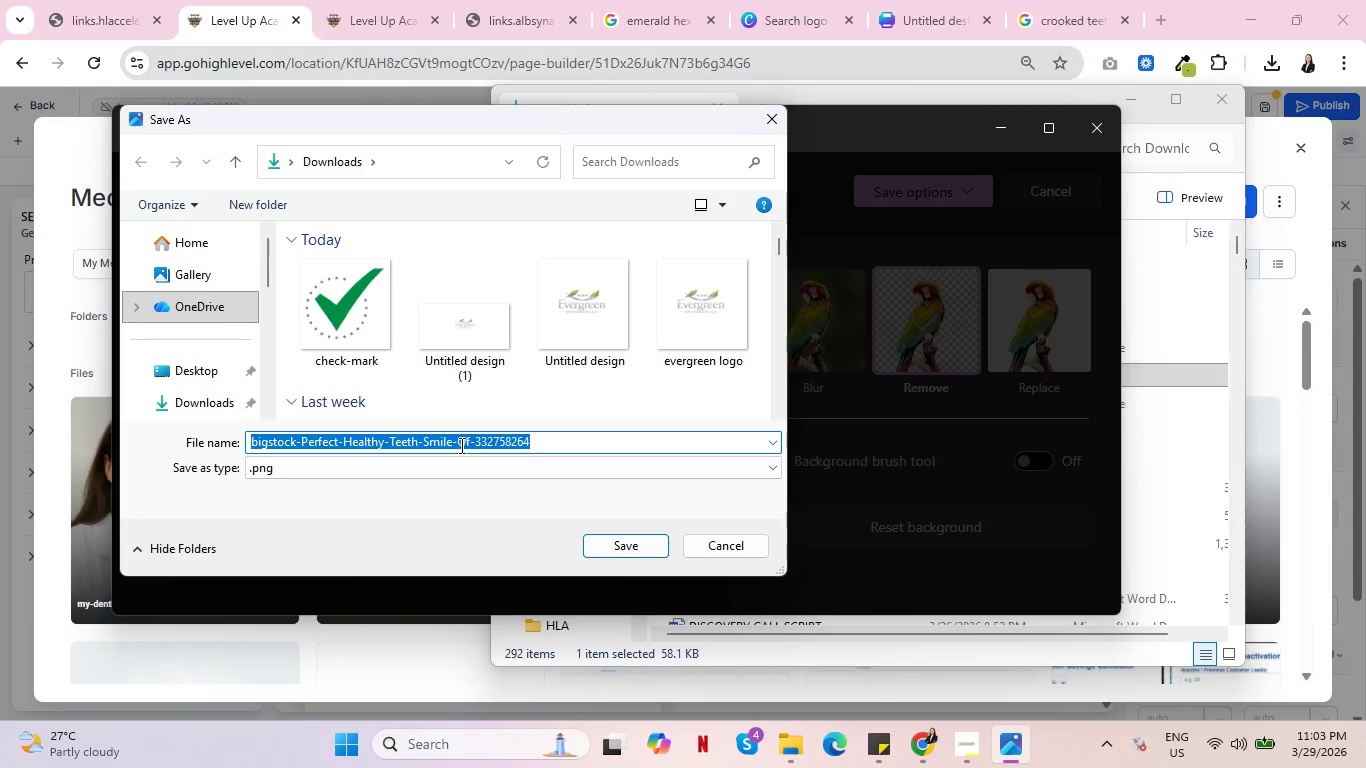 
type(perfect smile)
 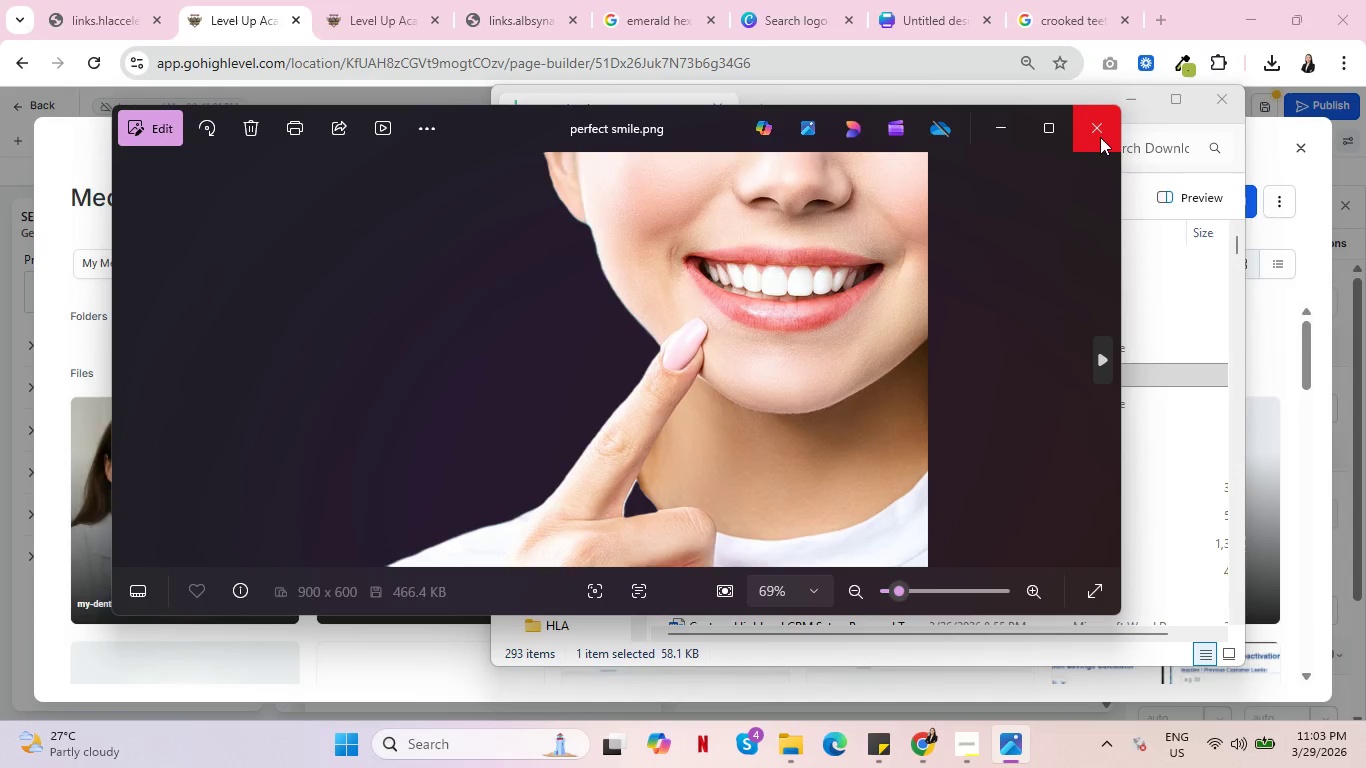 
wait(5.02)
 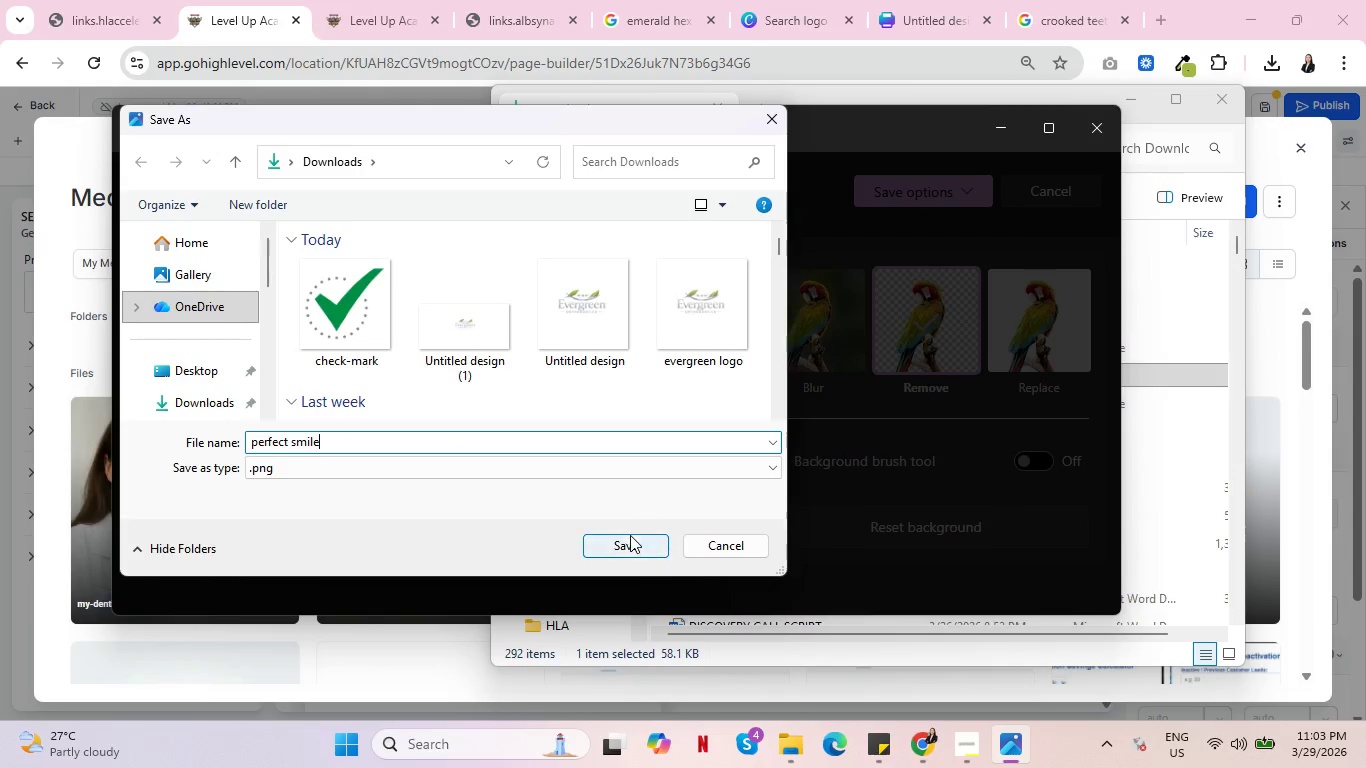 
left_click([1100, 137])
 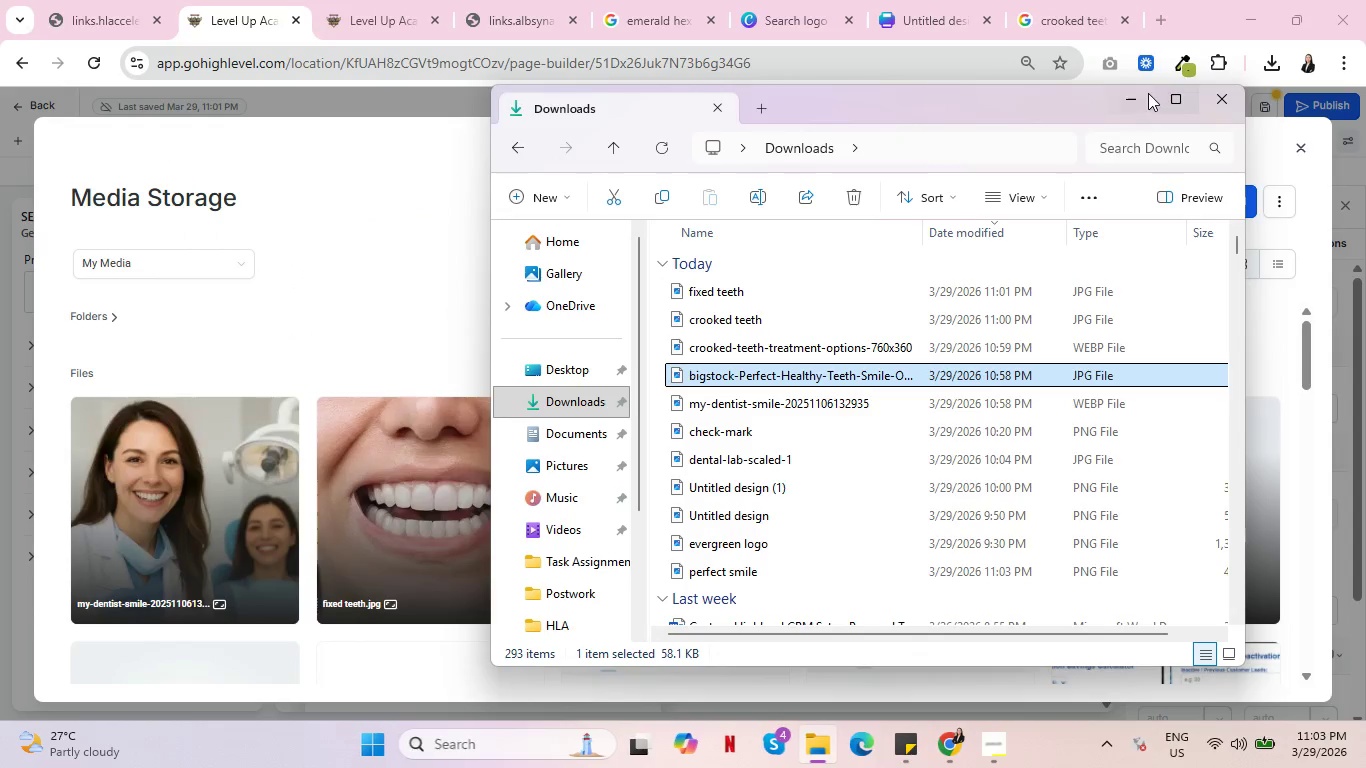 
left_click([1133, 98])
 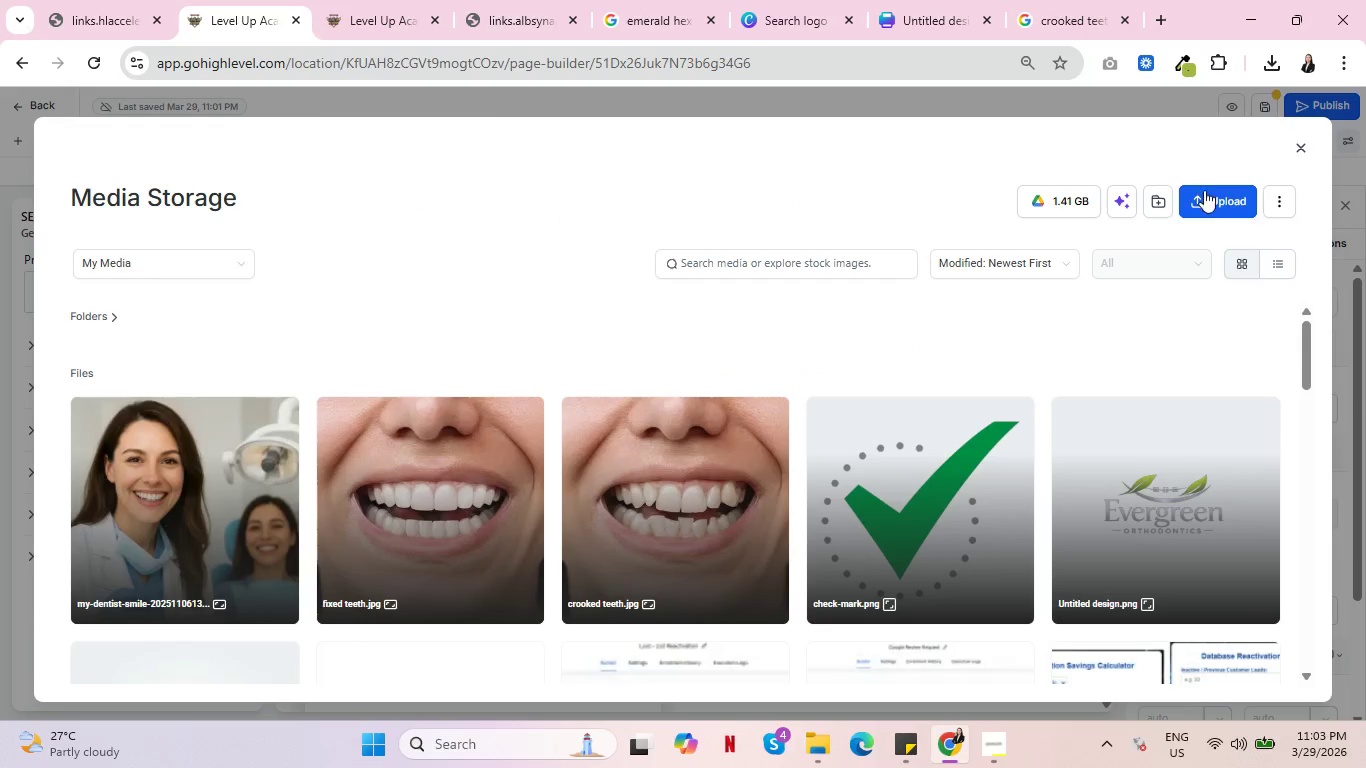 
left_click([1221, 201])
 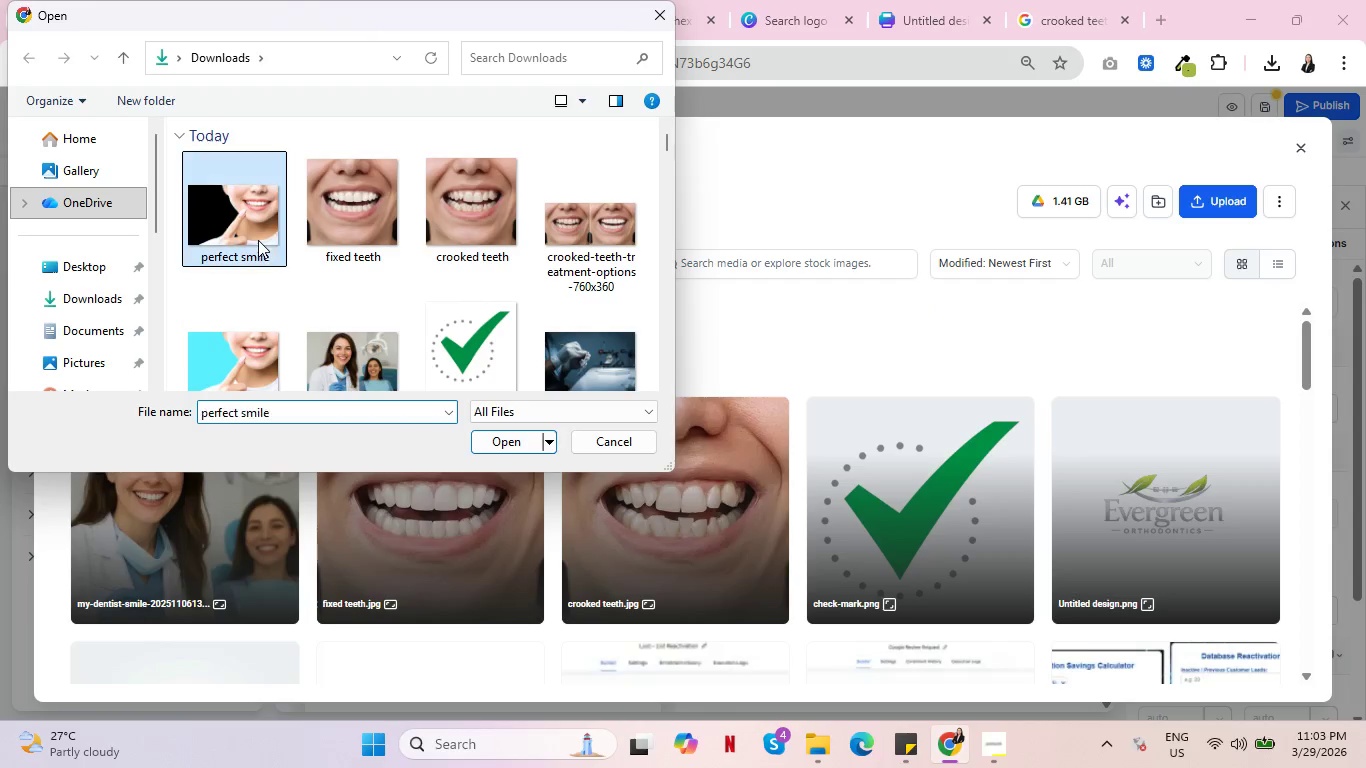 
left_click([519, 435])
 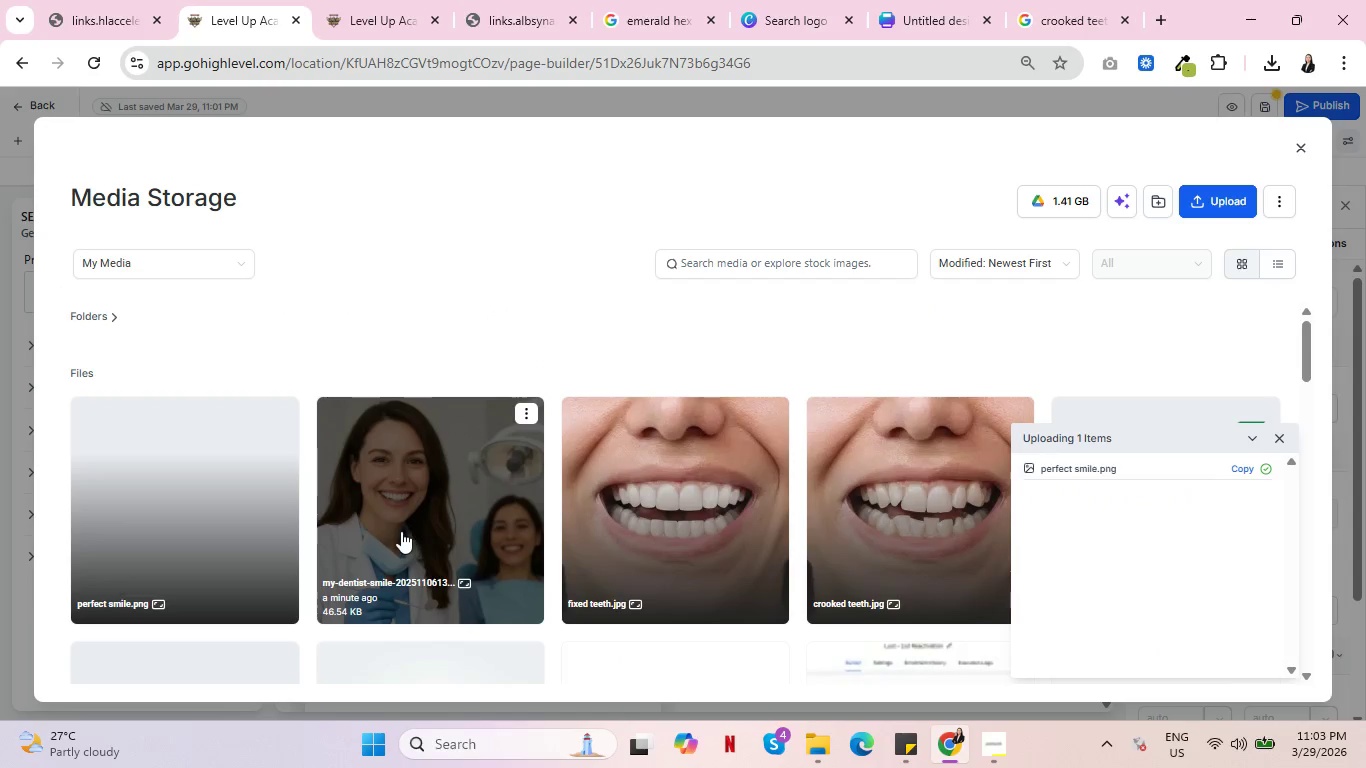 
wait(5.61)
 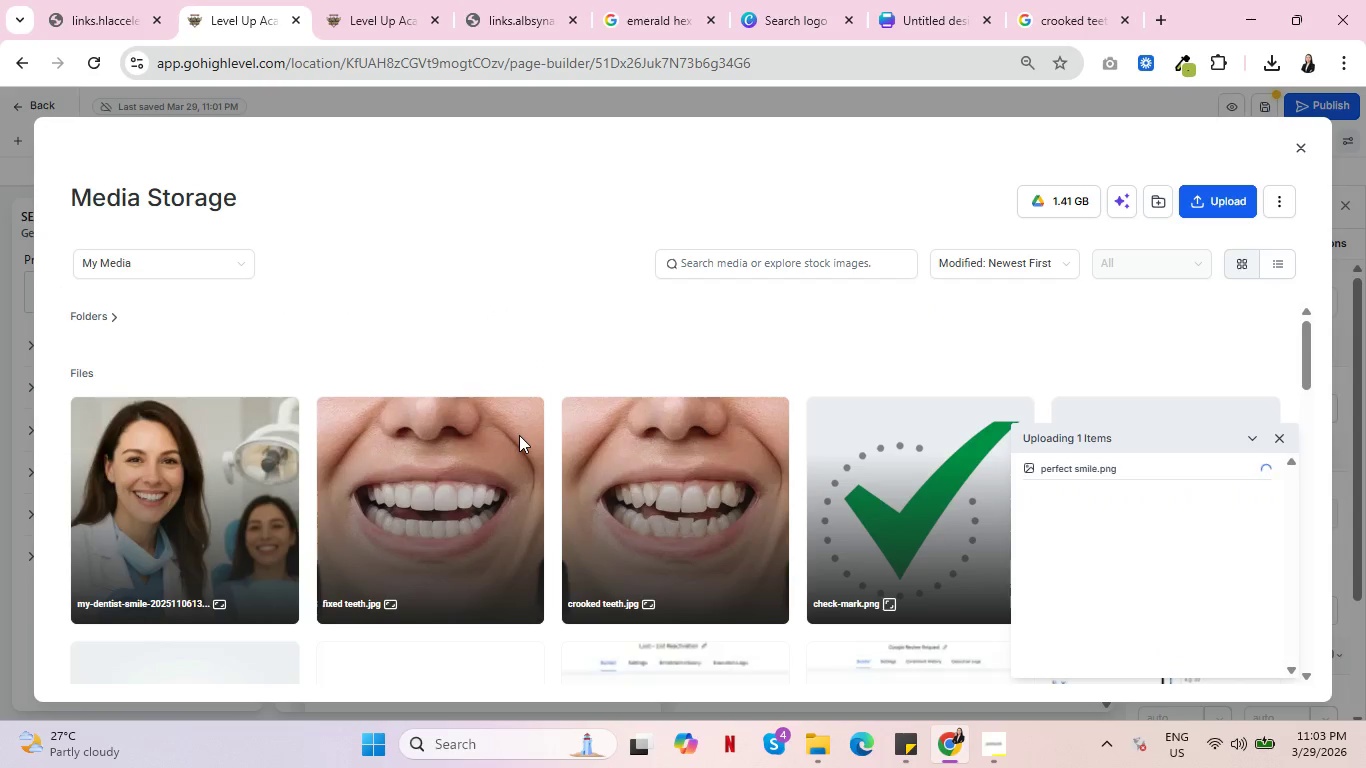 
left_click([211, 492])
 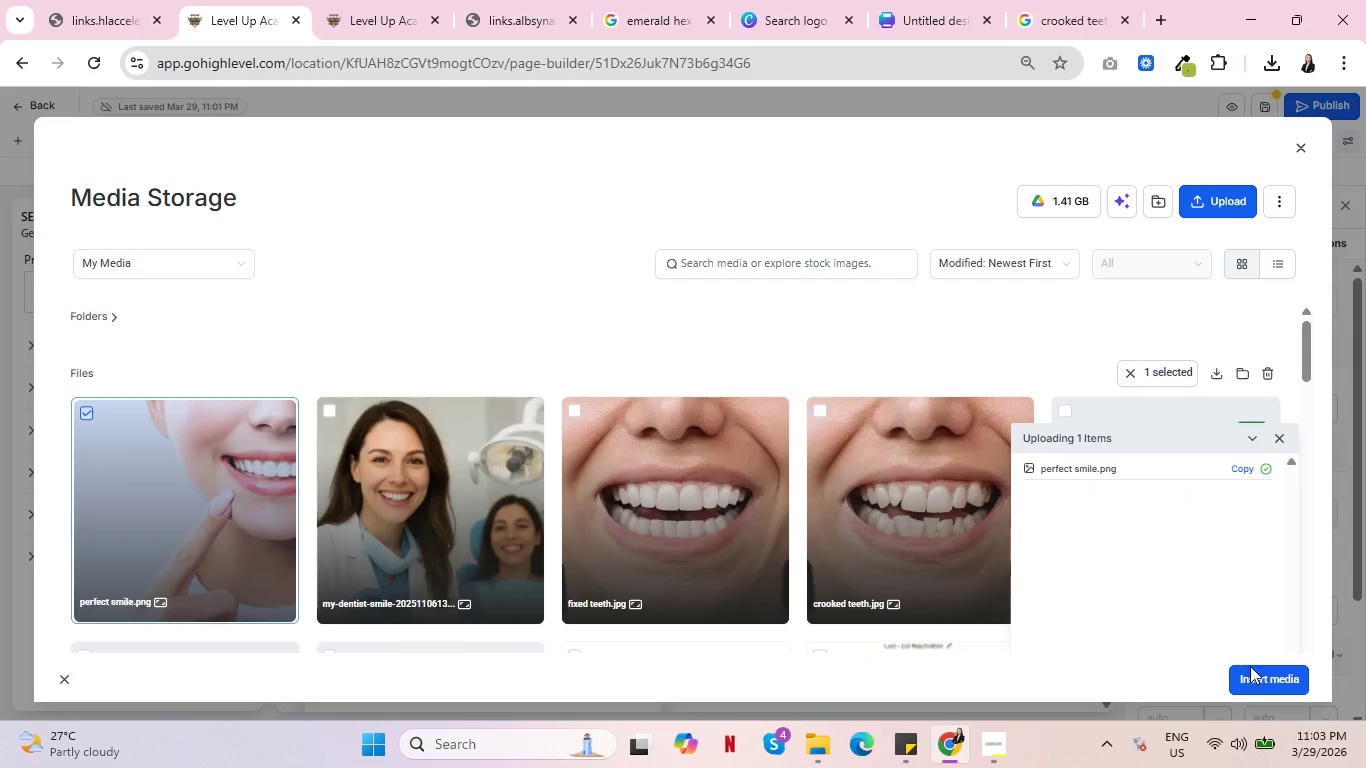 
left_click([1260, 677])
 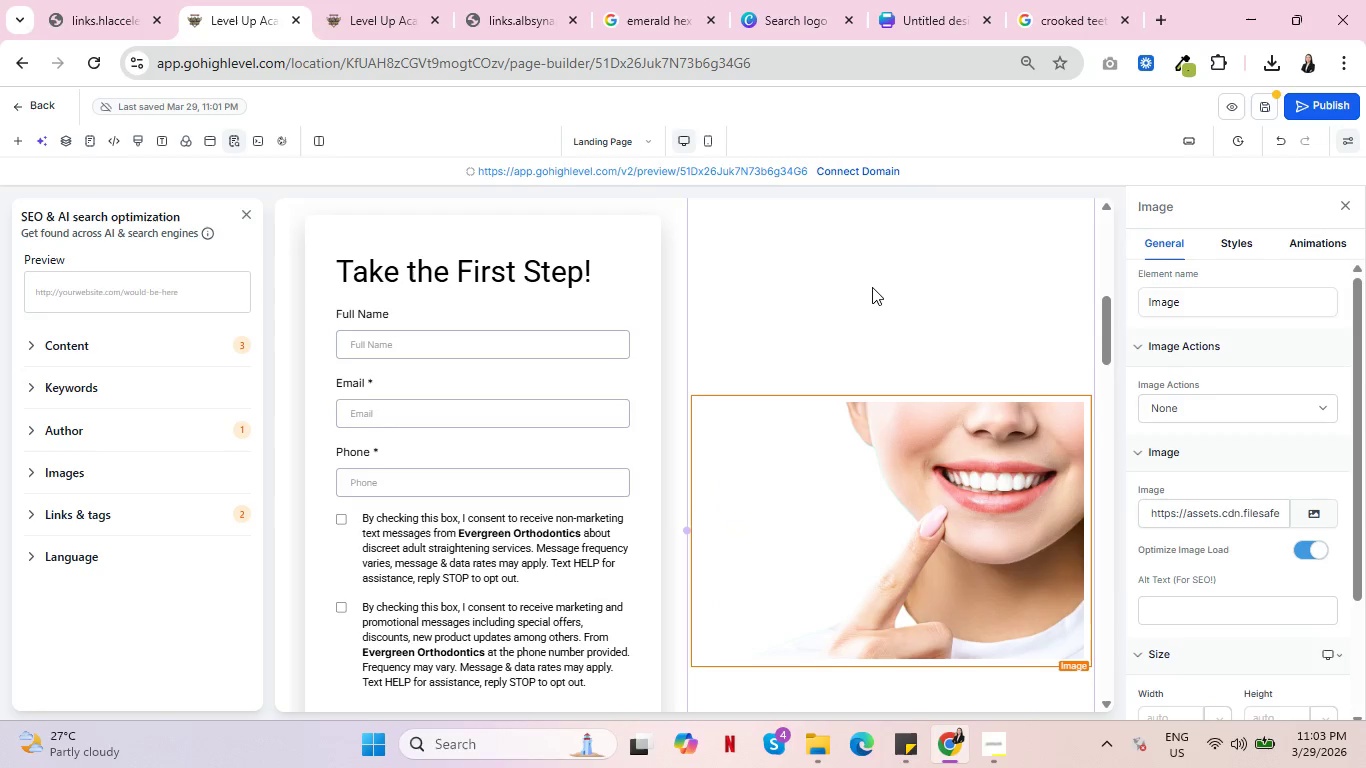 
scroll: coordinate [897, 385], scroll_direction: down, amount: 3.0
 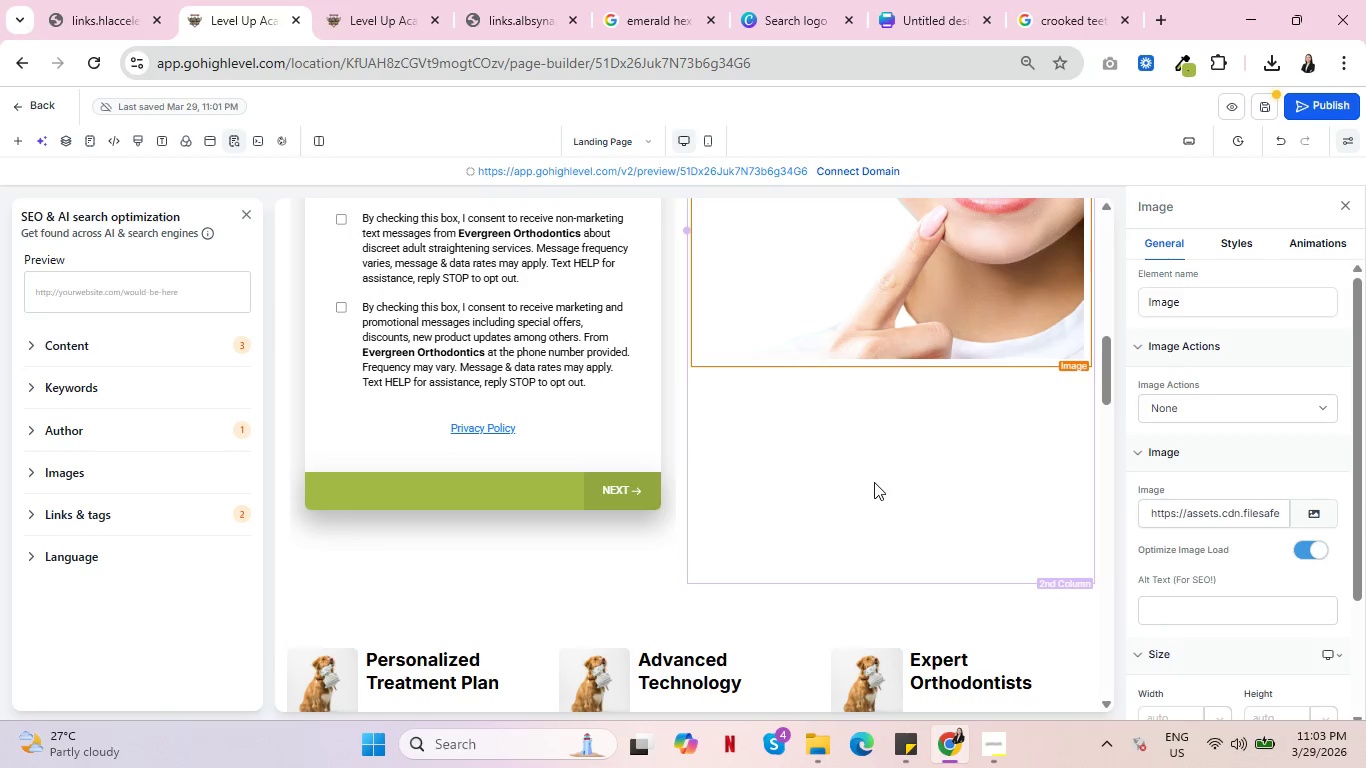 
scroll: coordinate [874, 482], scroll_direction: up, amount: 3.0
 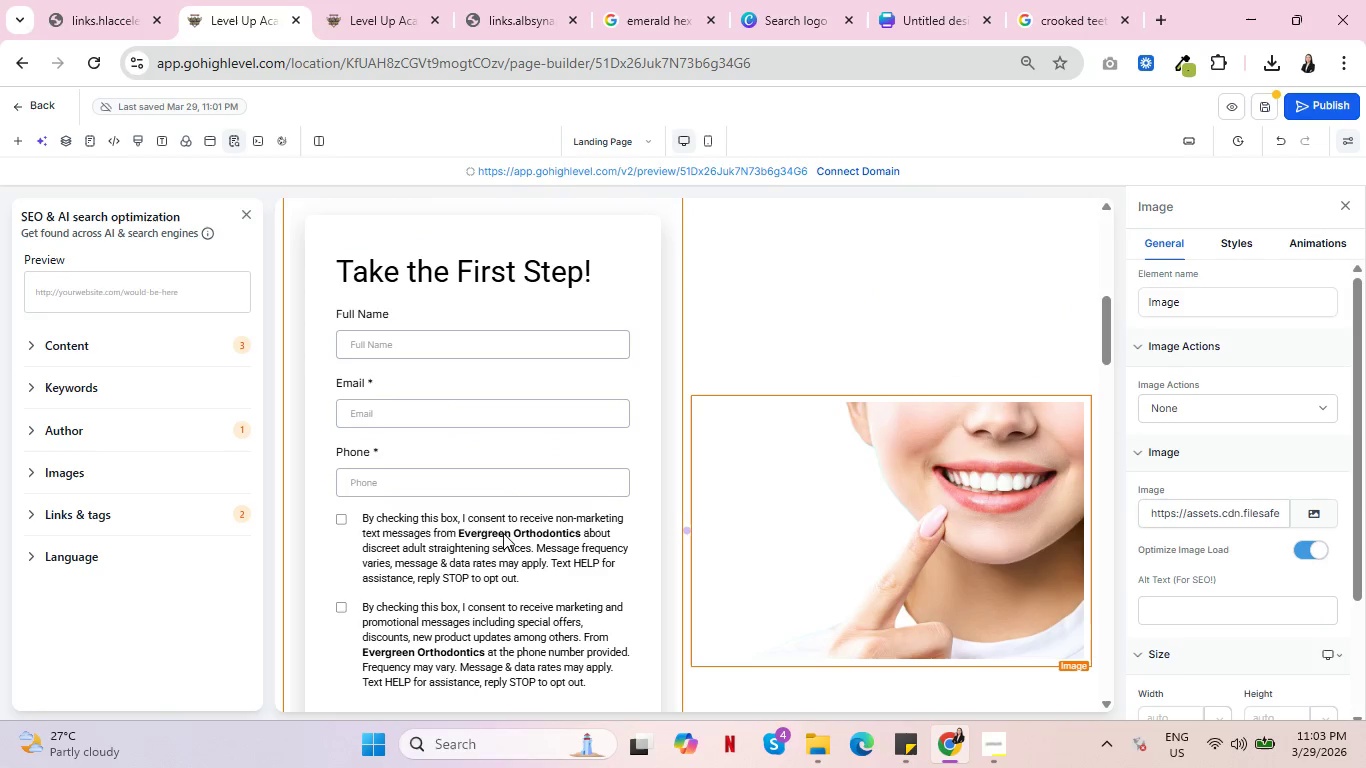 
left_click([387, 0])
 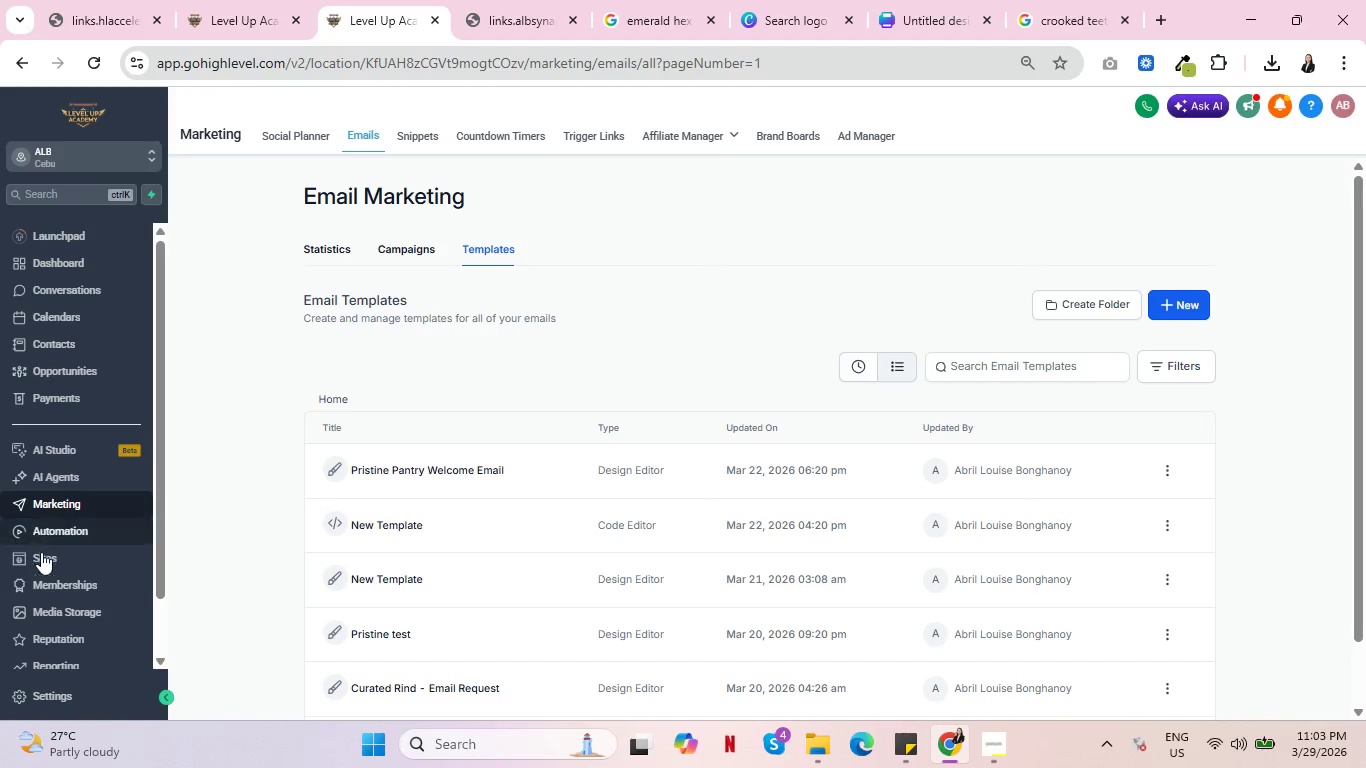 
left_click([45, 552])
 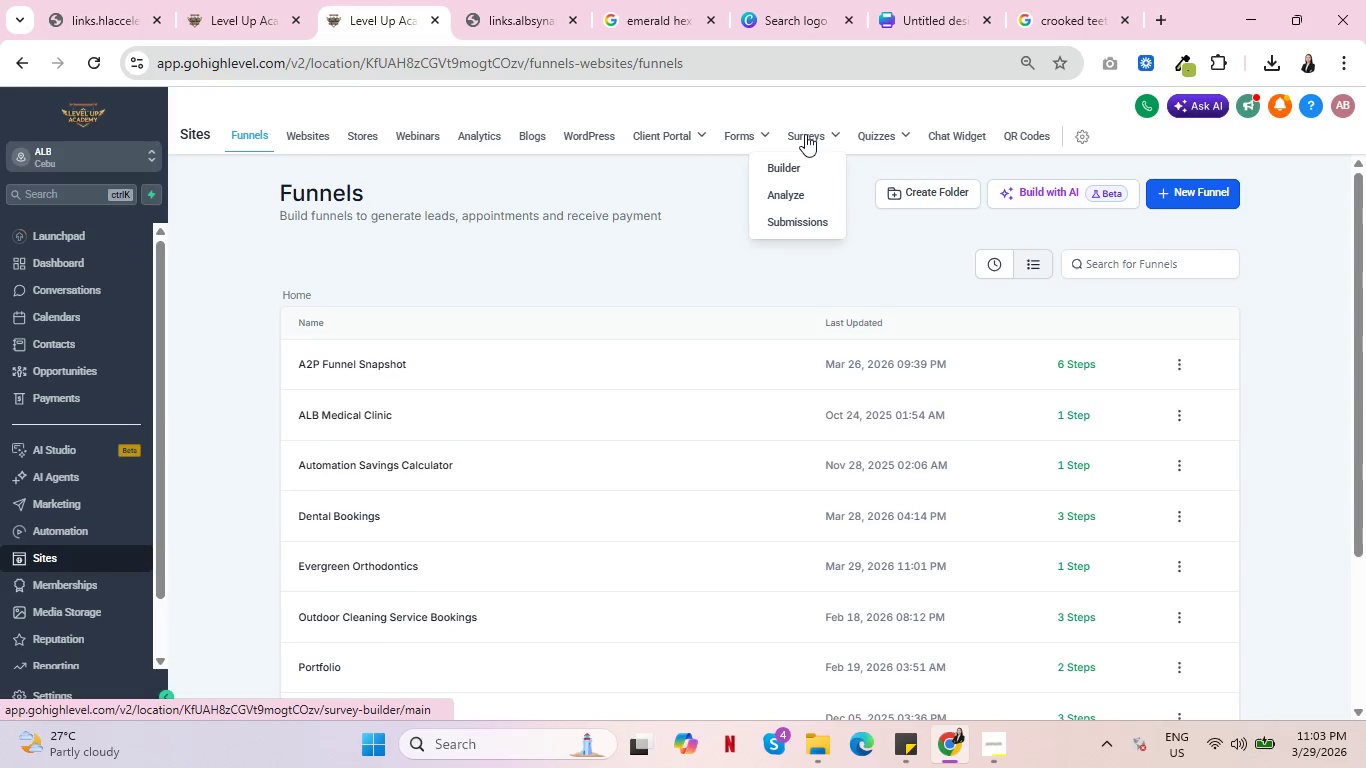 
left_click([792, 152])
 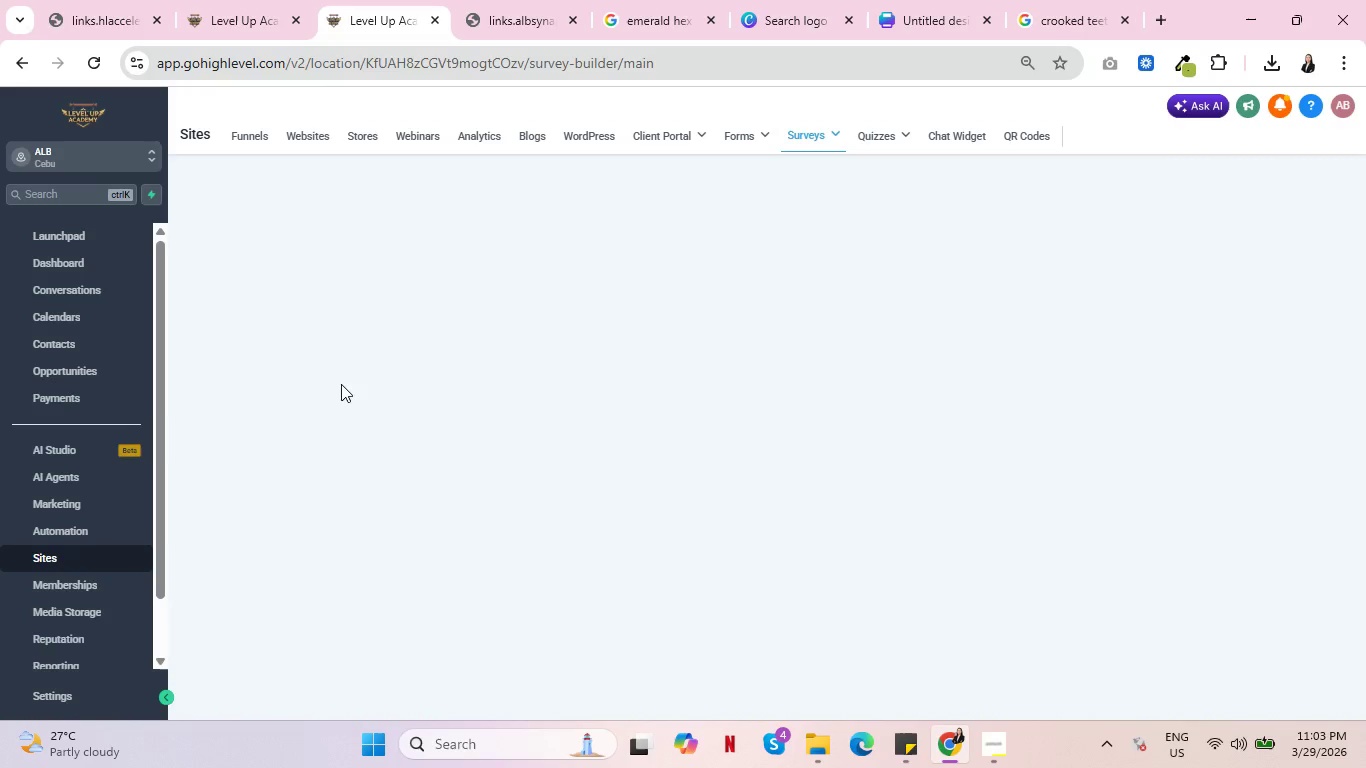 
wait(7.94)
 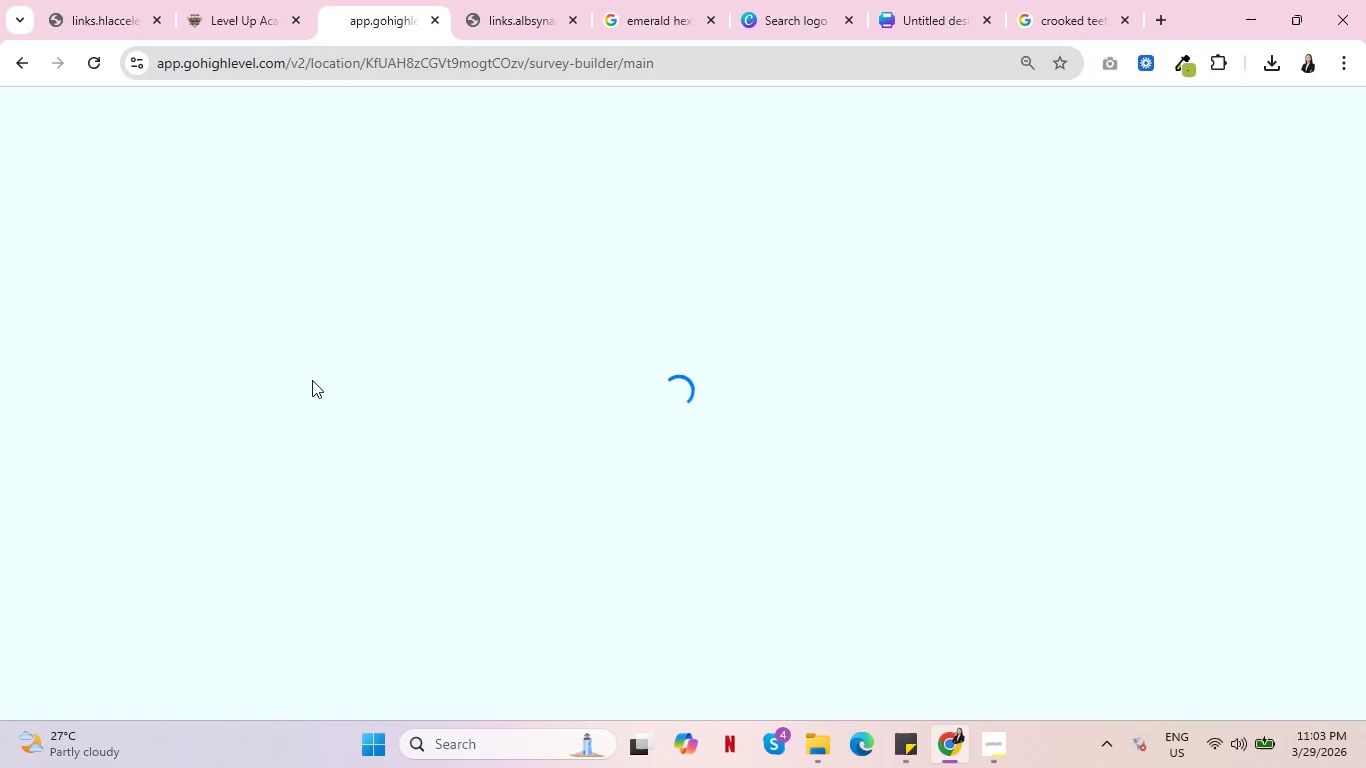 
mouse_move([518, 406])
 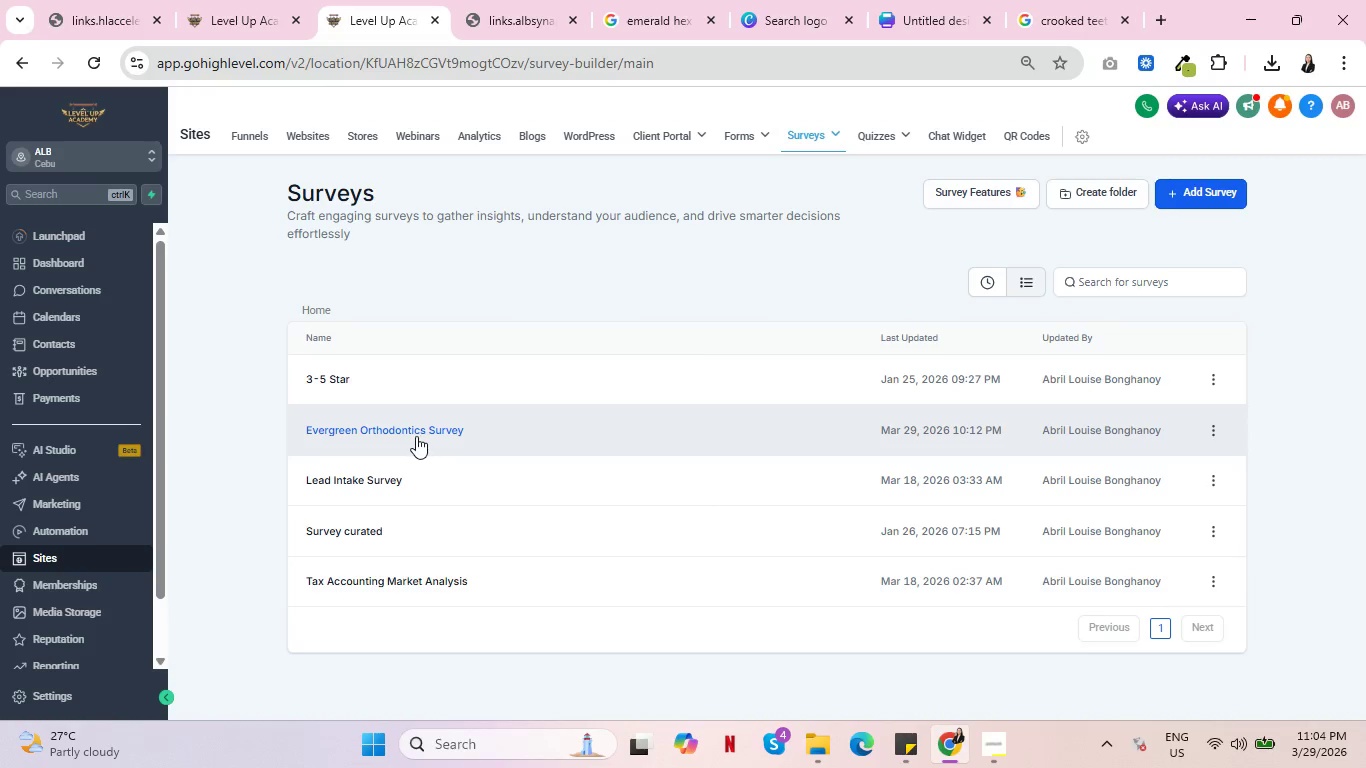 
left_click([413, 433])
 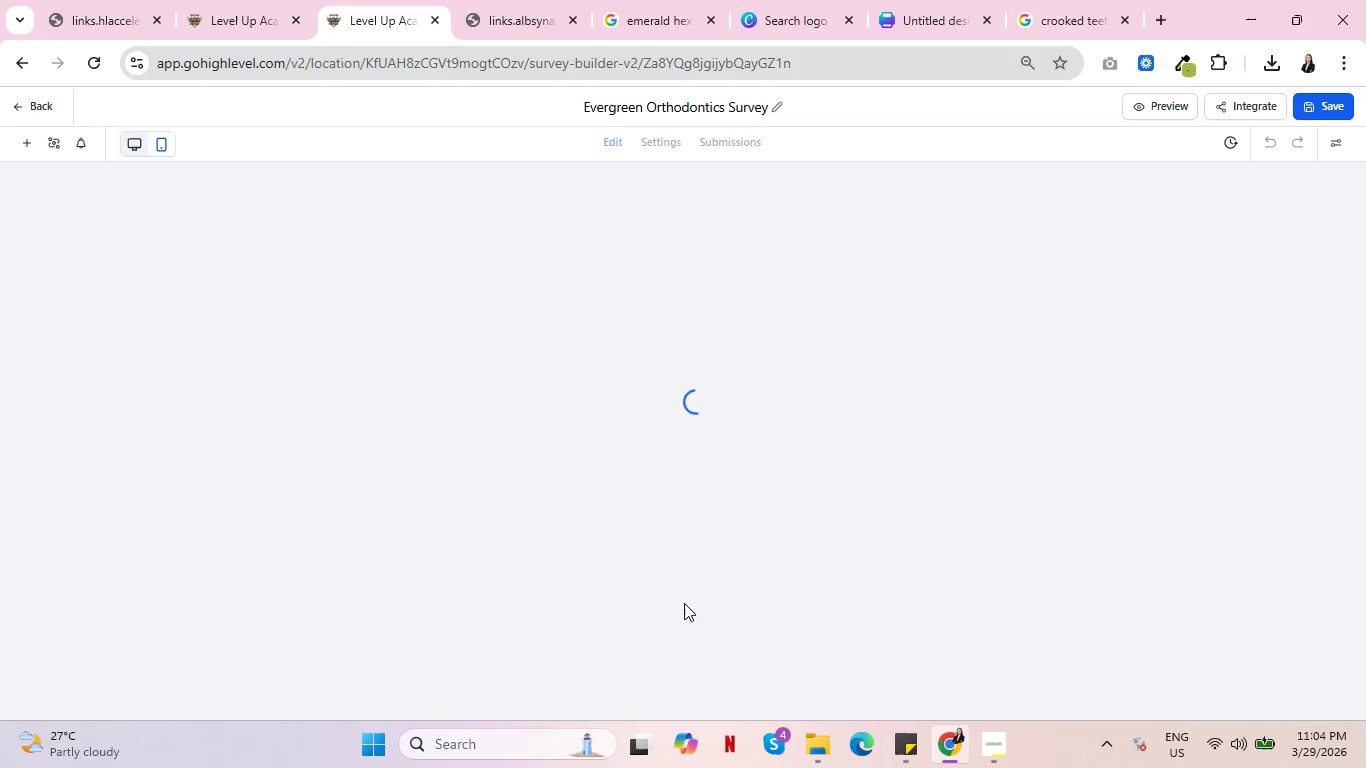 
wait(5.92)
 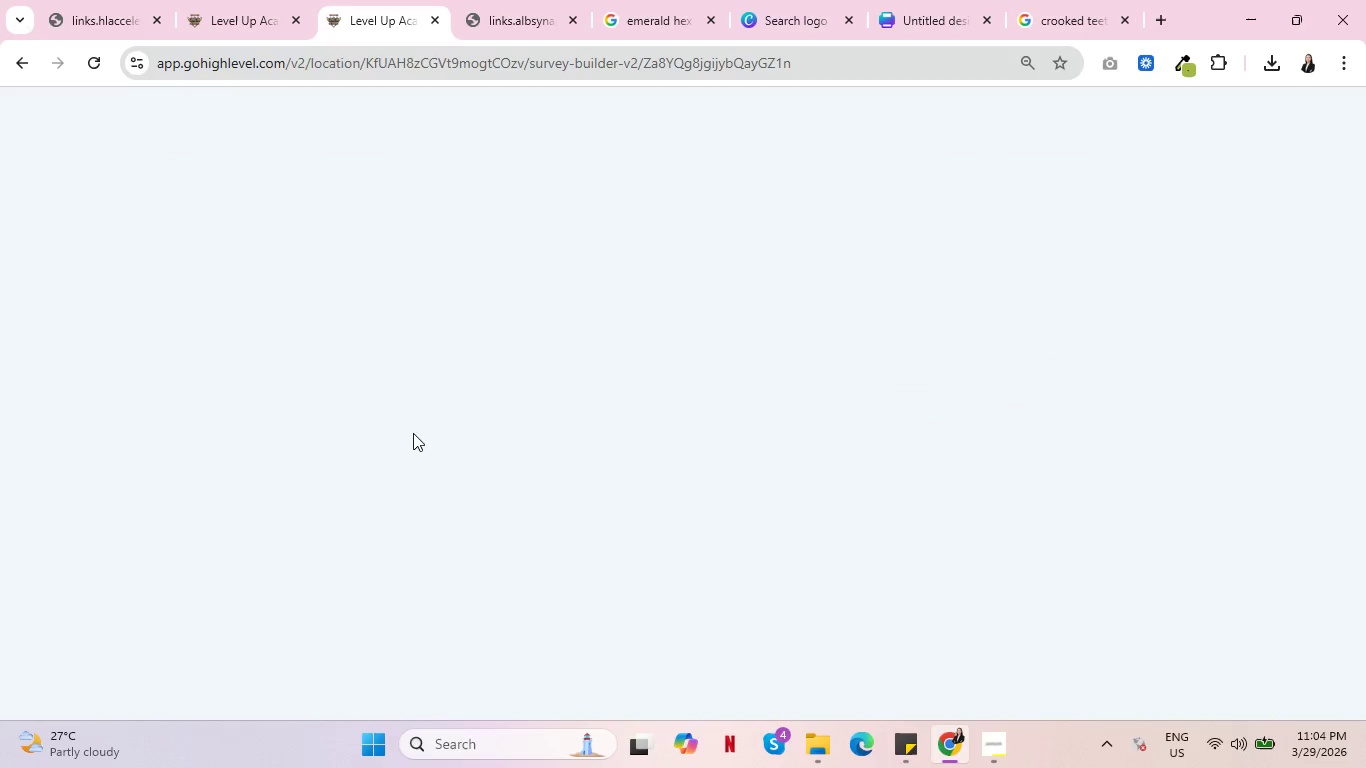 
left_click([699, 524])
 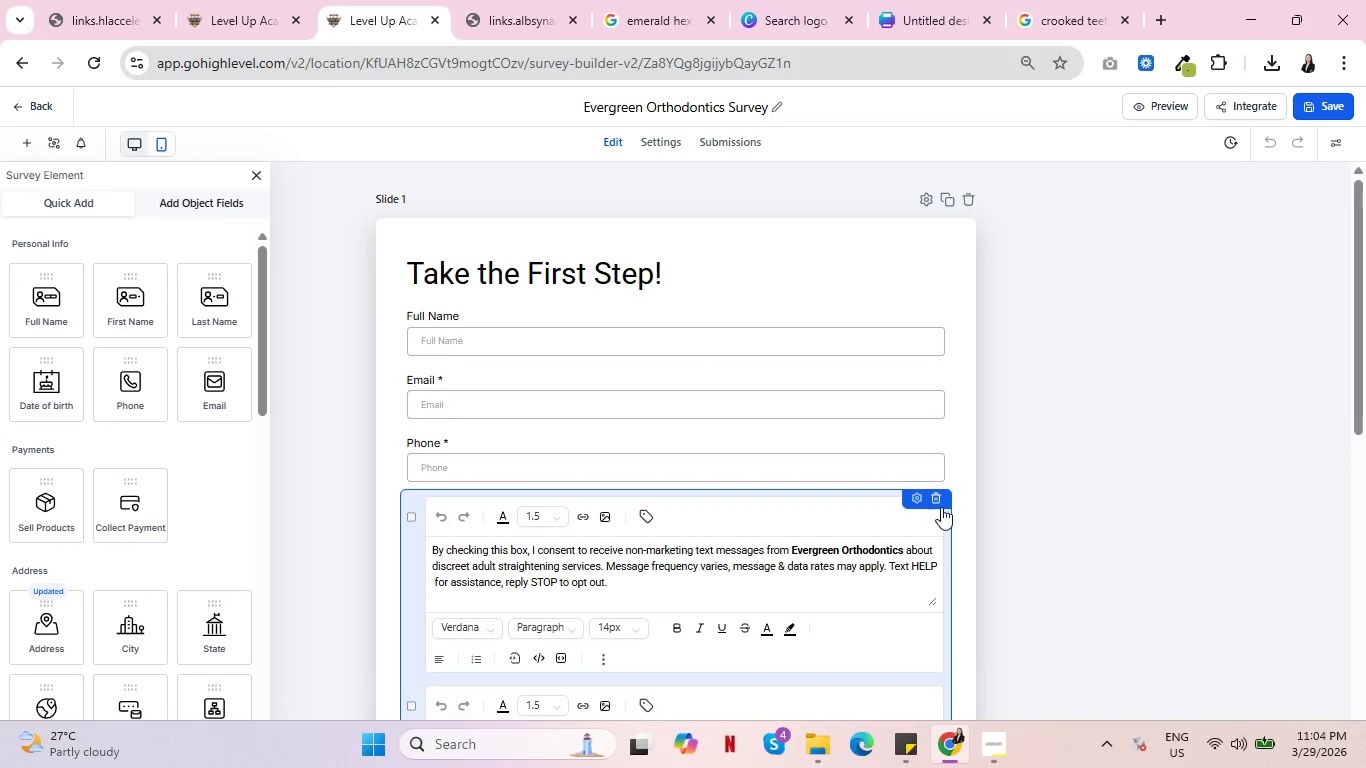 
left_click([934, 503])
 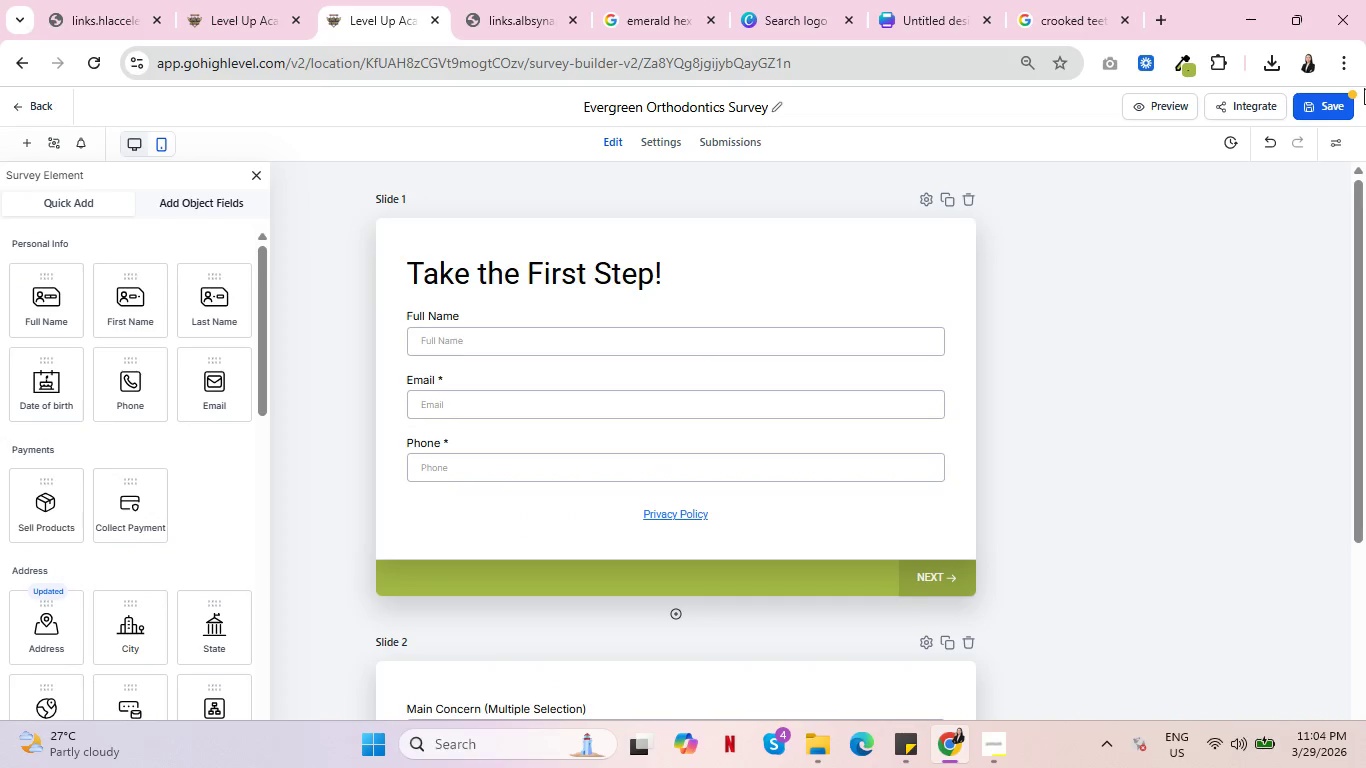 
left_click([1324, 110])
 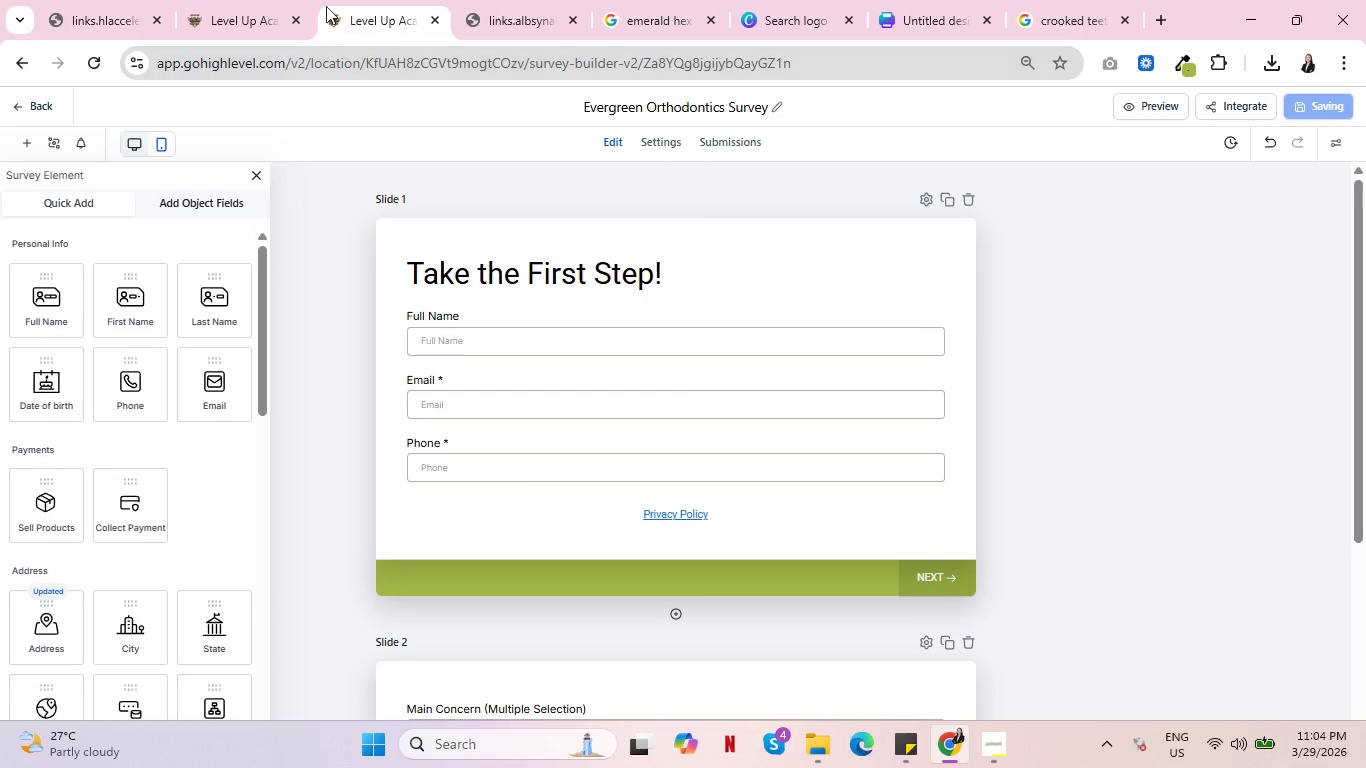 
left_click([242, 0])
 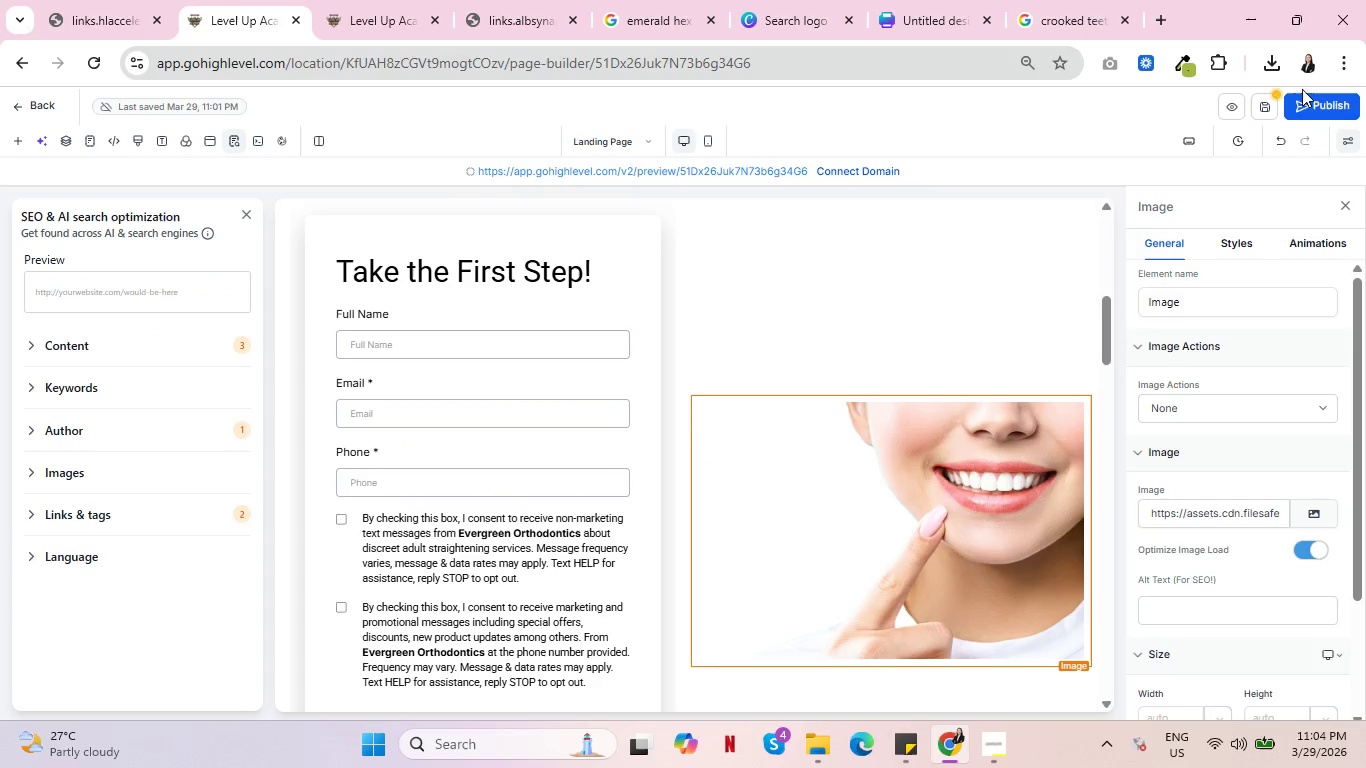 
left_click([1271, 95])
 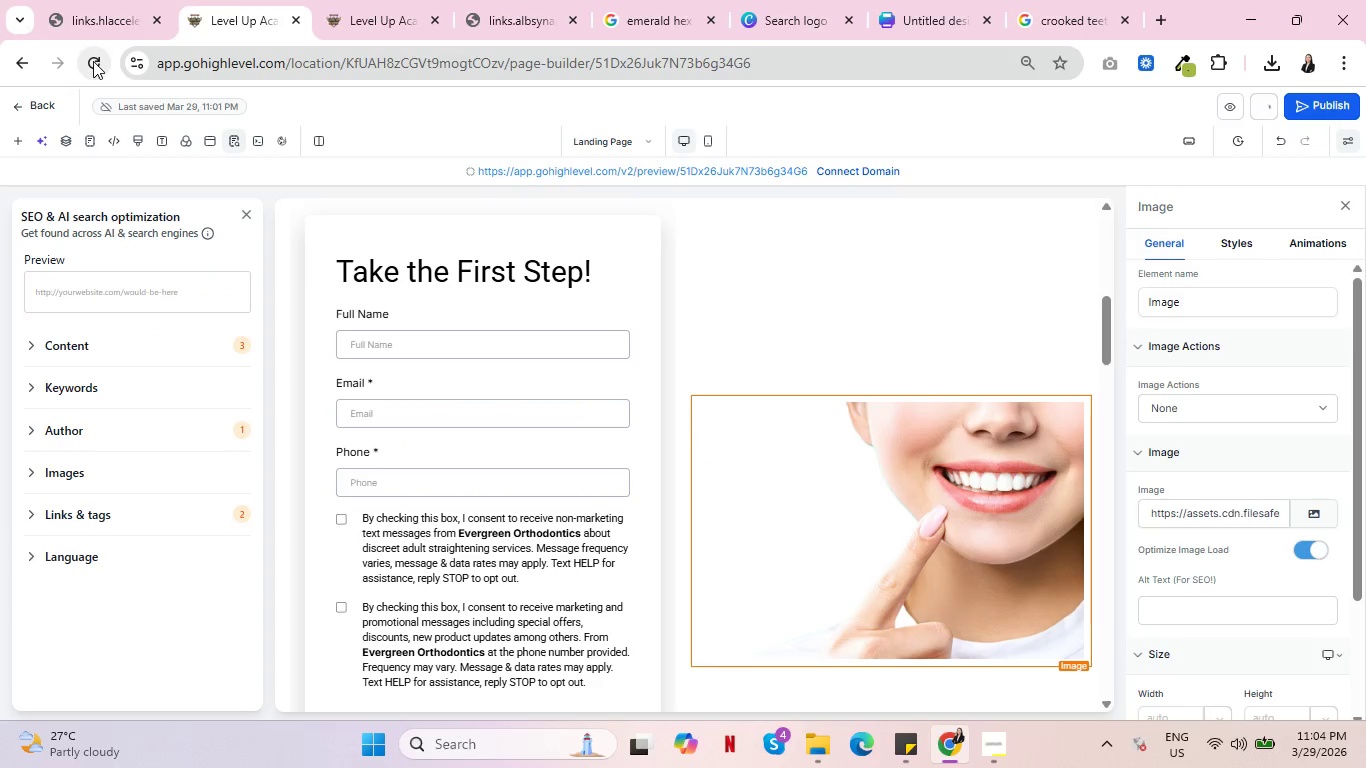 
left_click([93, 61])
 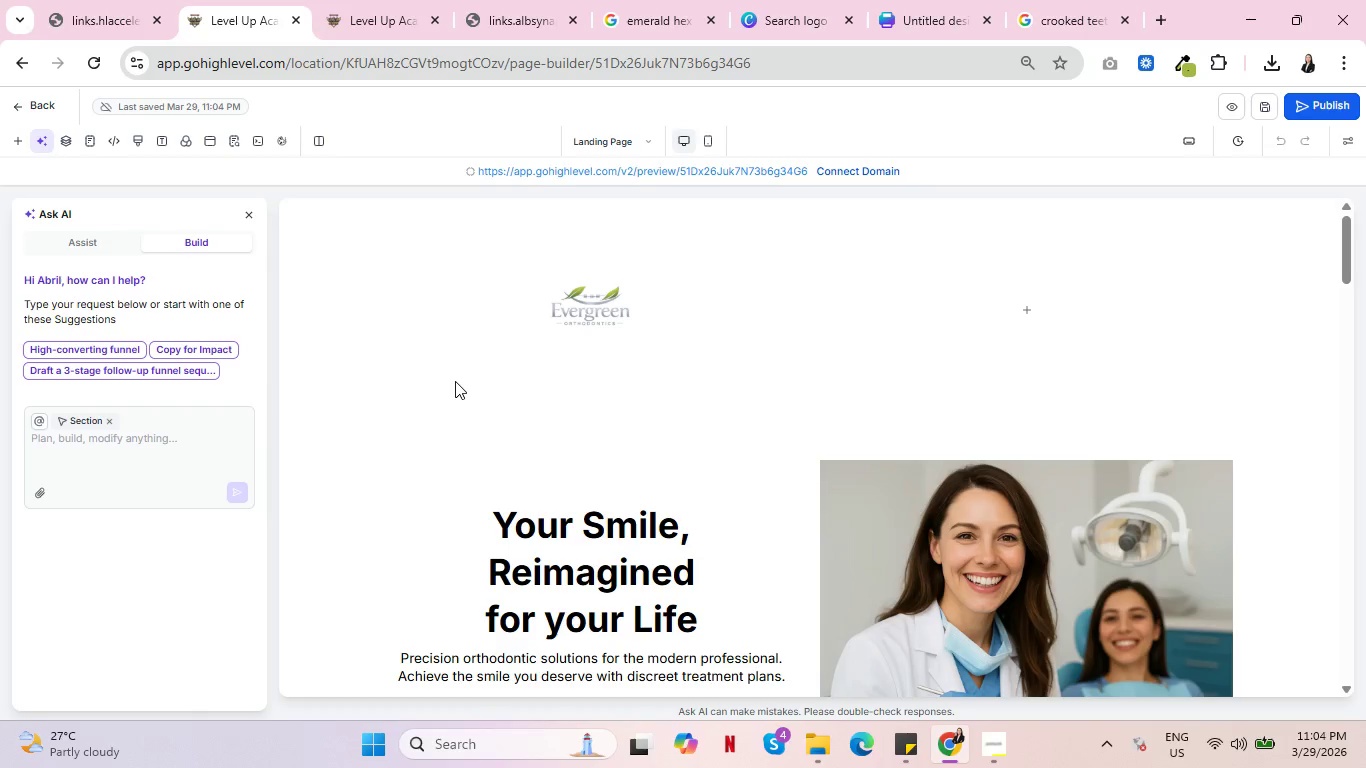 
wait(20.92)
 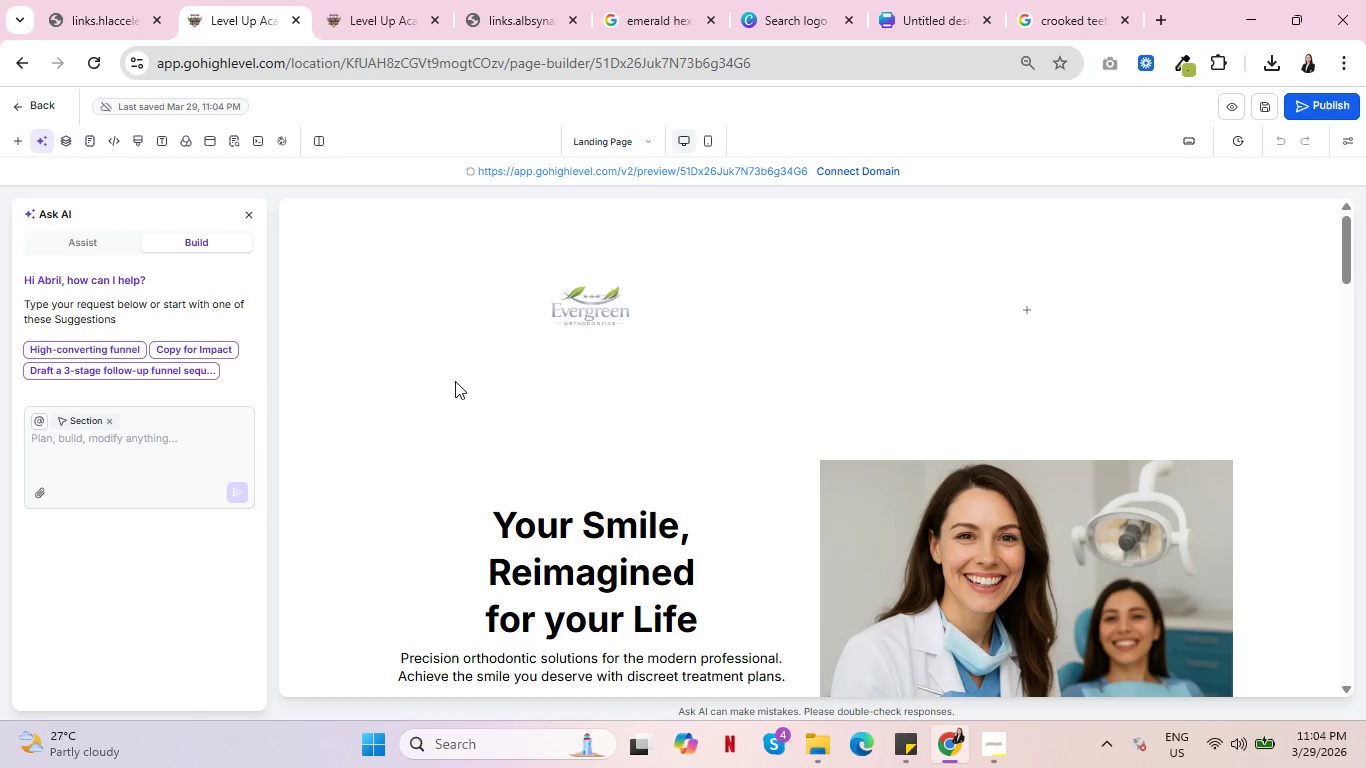 
left_click([249, 216])
 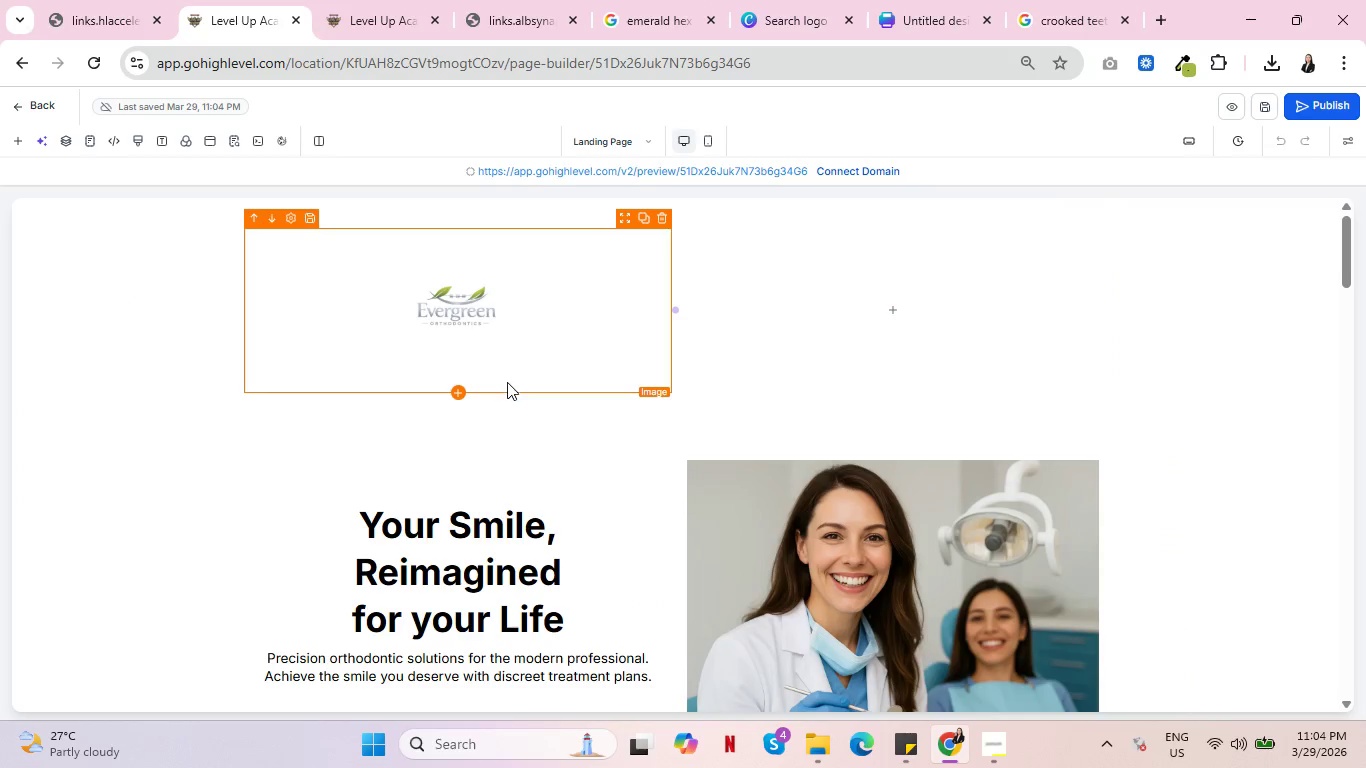 
scroll: coordinate [520, 409], scroll_direction: down, amount: 7.0
 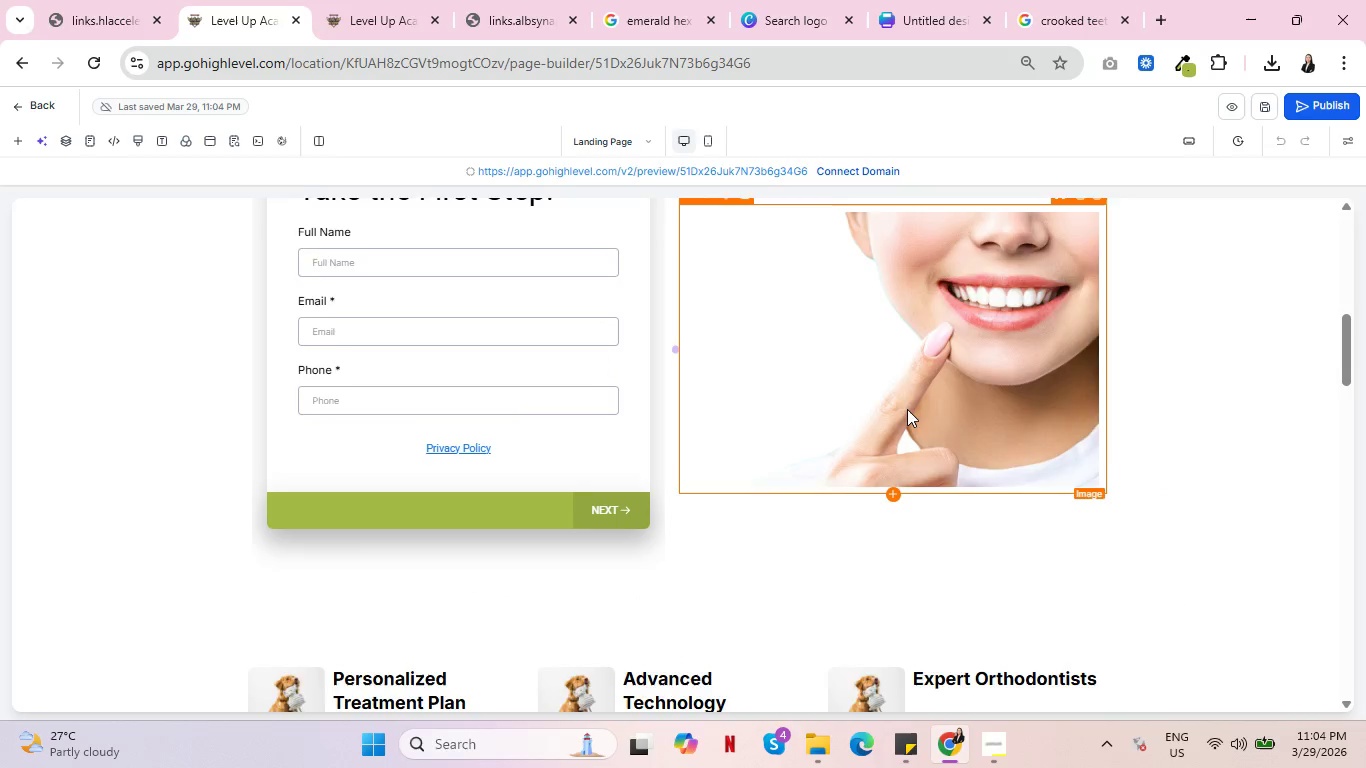 
scroll: coordinate [907, 409], scroll_direction: up, amount: 2.0
 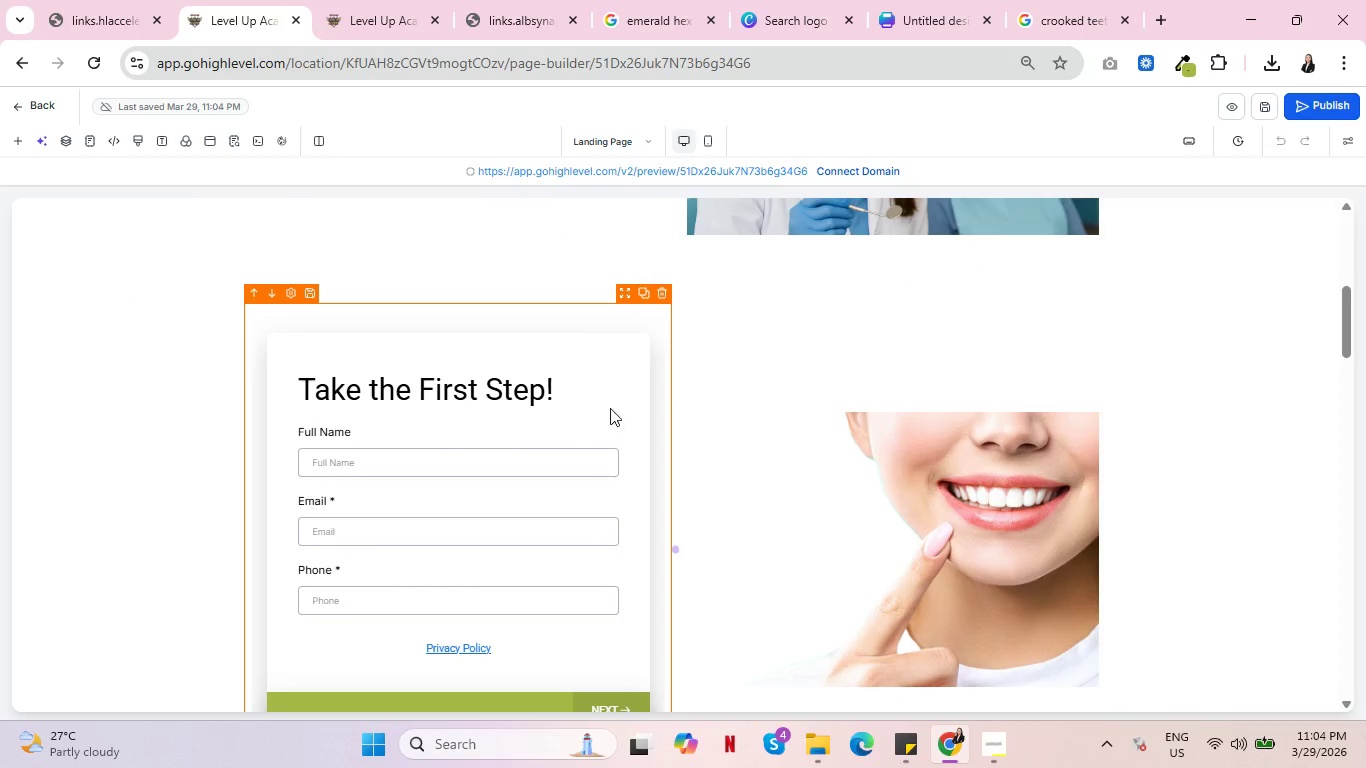 
scroll: coordinate [427, 479], scroll_direction: down, amount: 19.0
 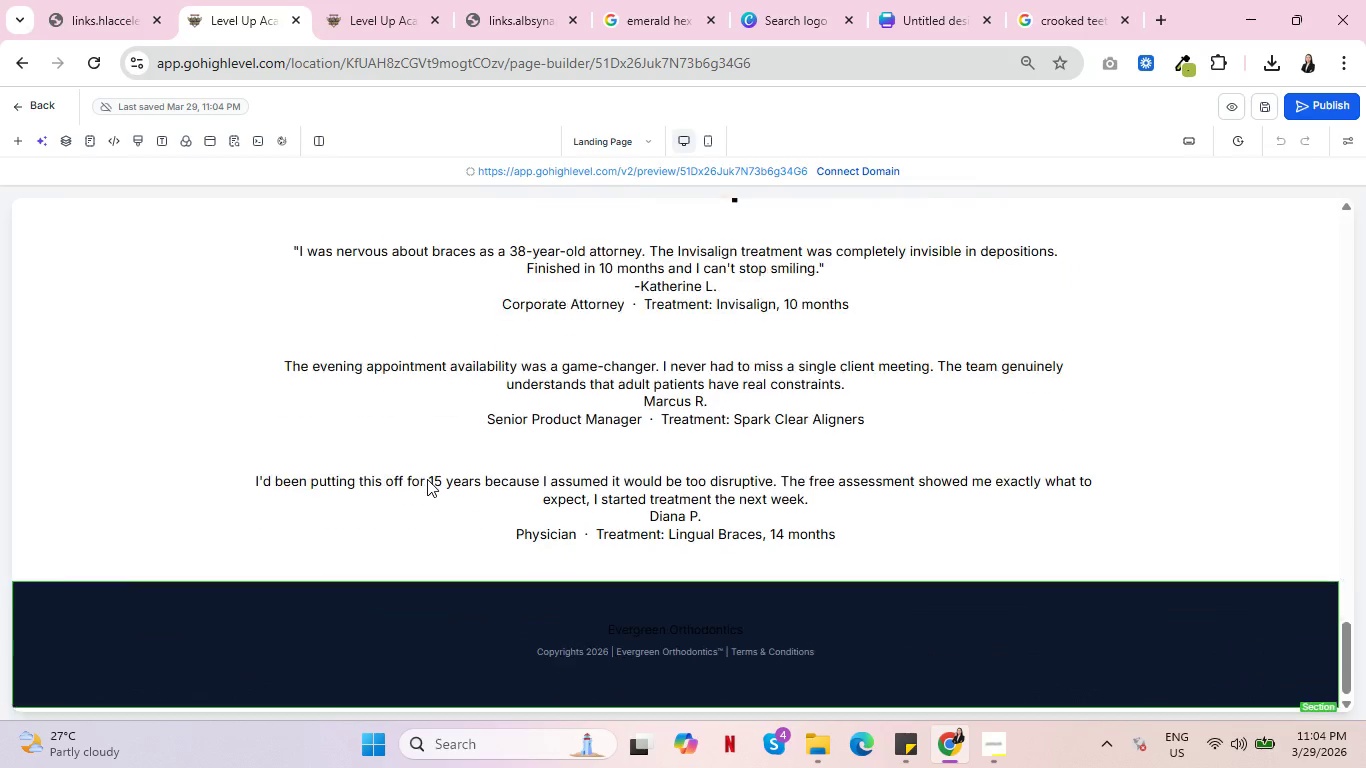 
scroll: coordinate [428, 478], scroll_direction: down, amount: 2.0
 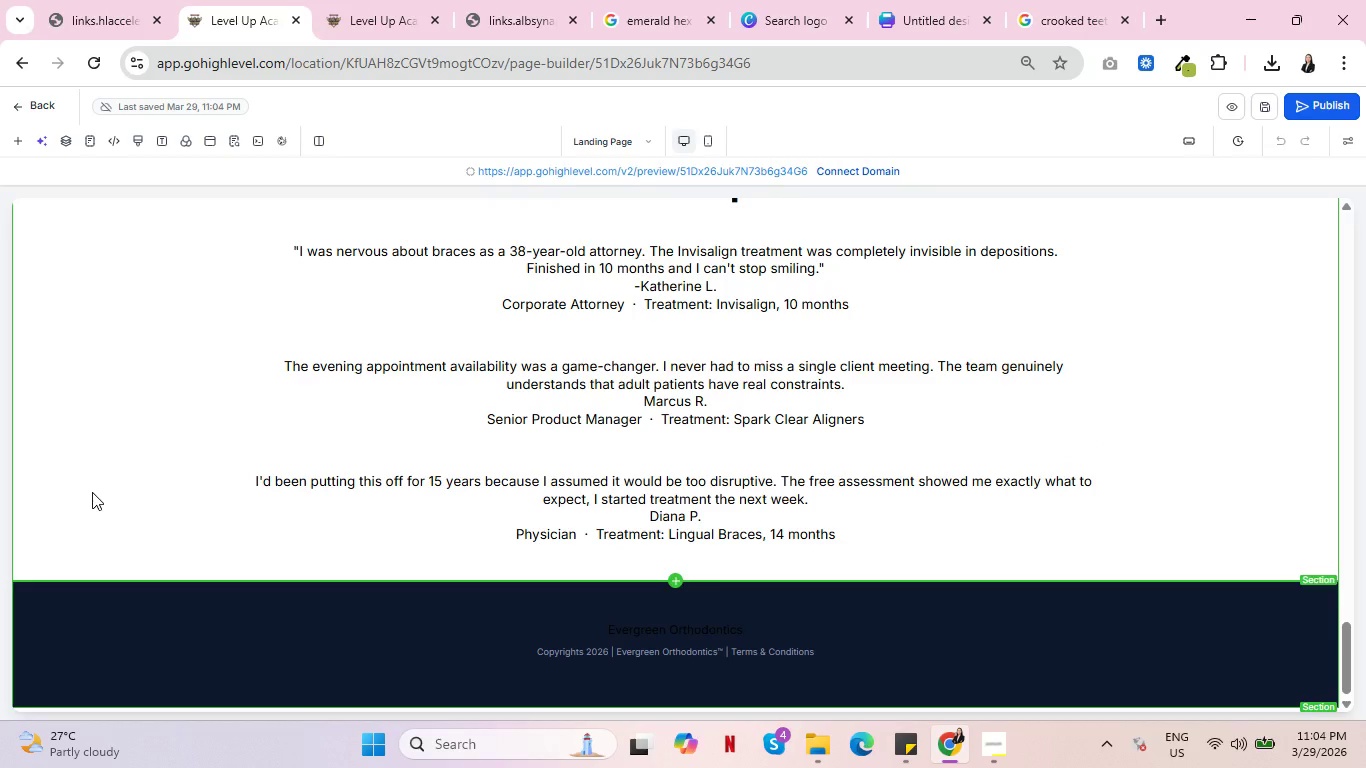 
scroll: coordinate [118, 490], scroll_direction: up, amount: 8.0
 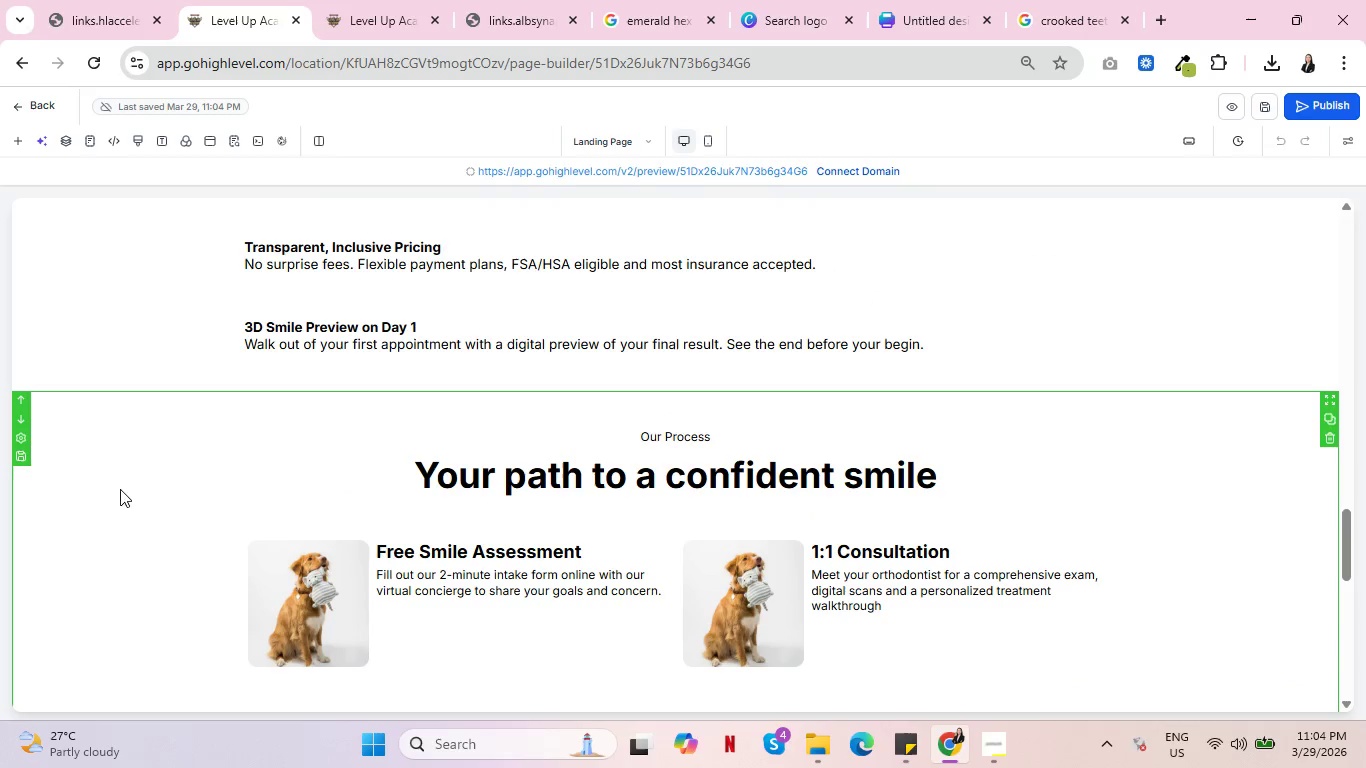 
key(Shift+ShiftLeft)
 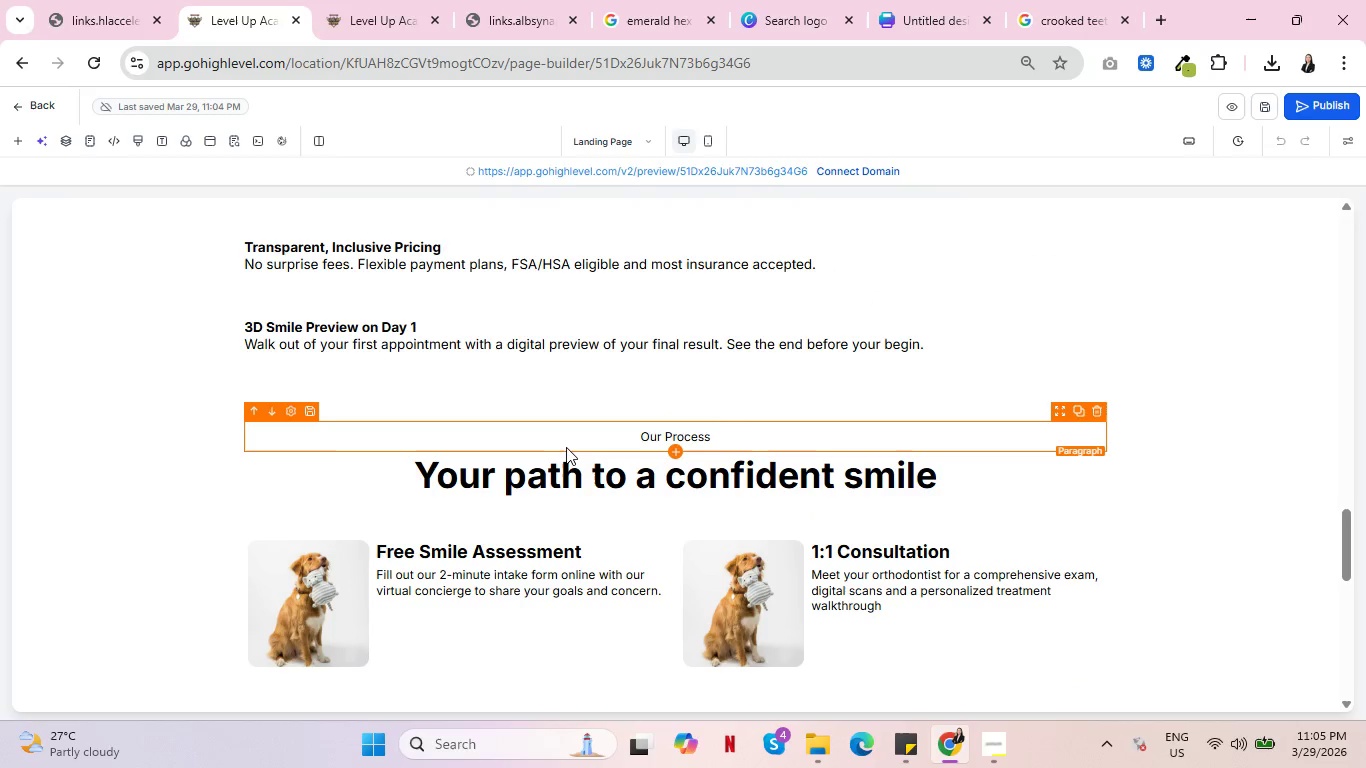 
key(Control+ControlLeft)
 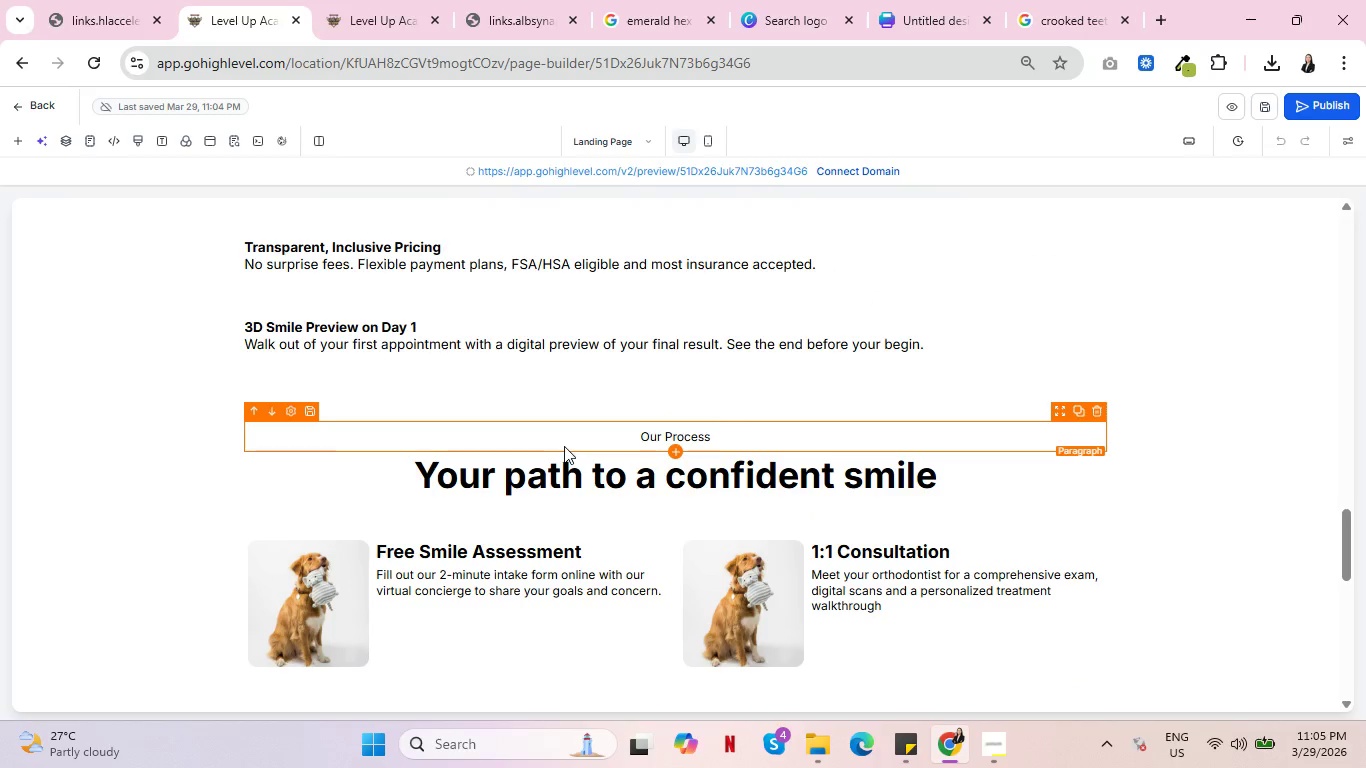 
key(Control+ControlLeft)
 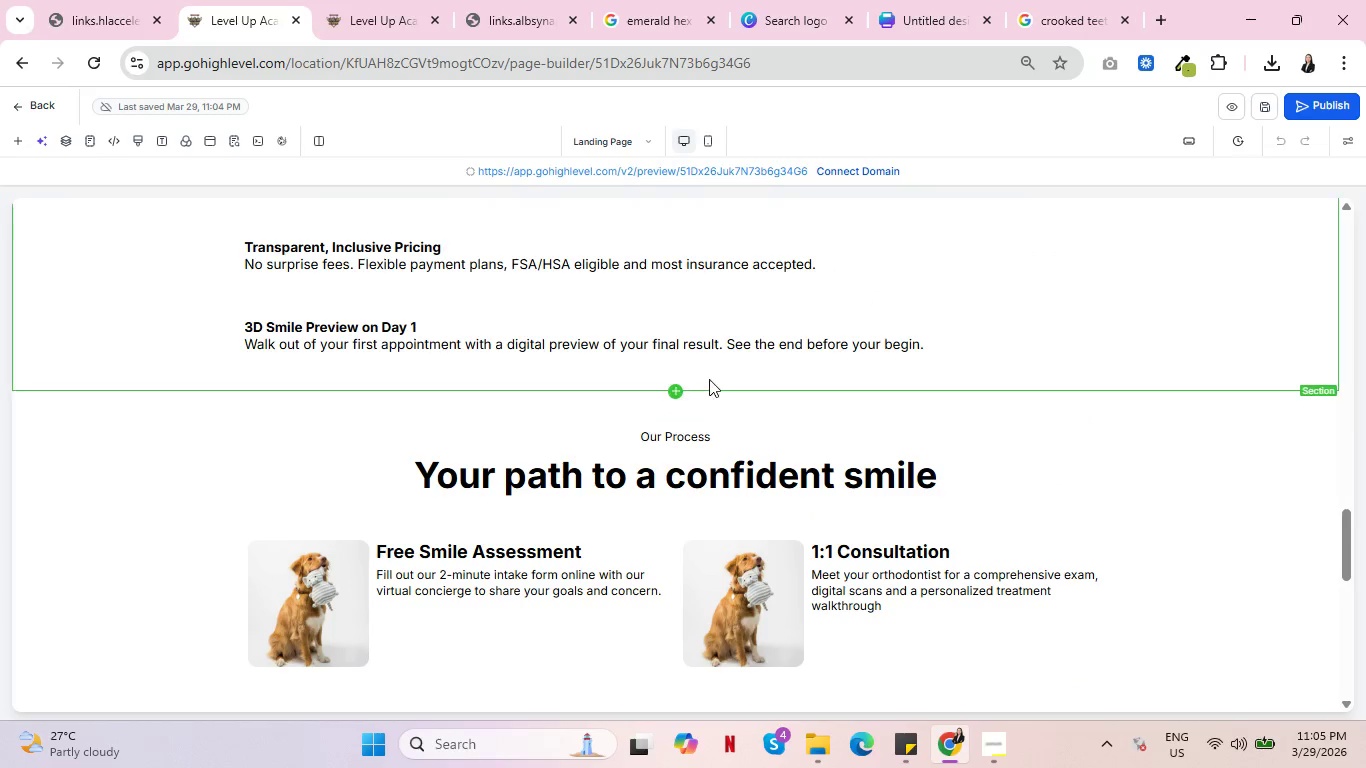 
scroll: coordinate [430, 378], scroll_direction: up, amount: 11.0
 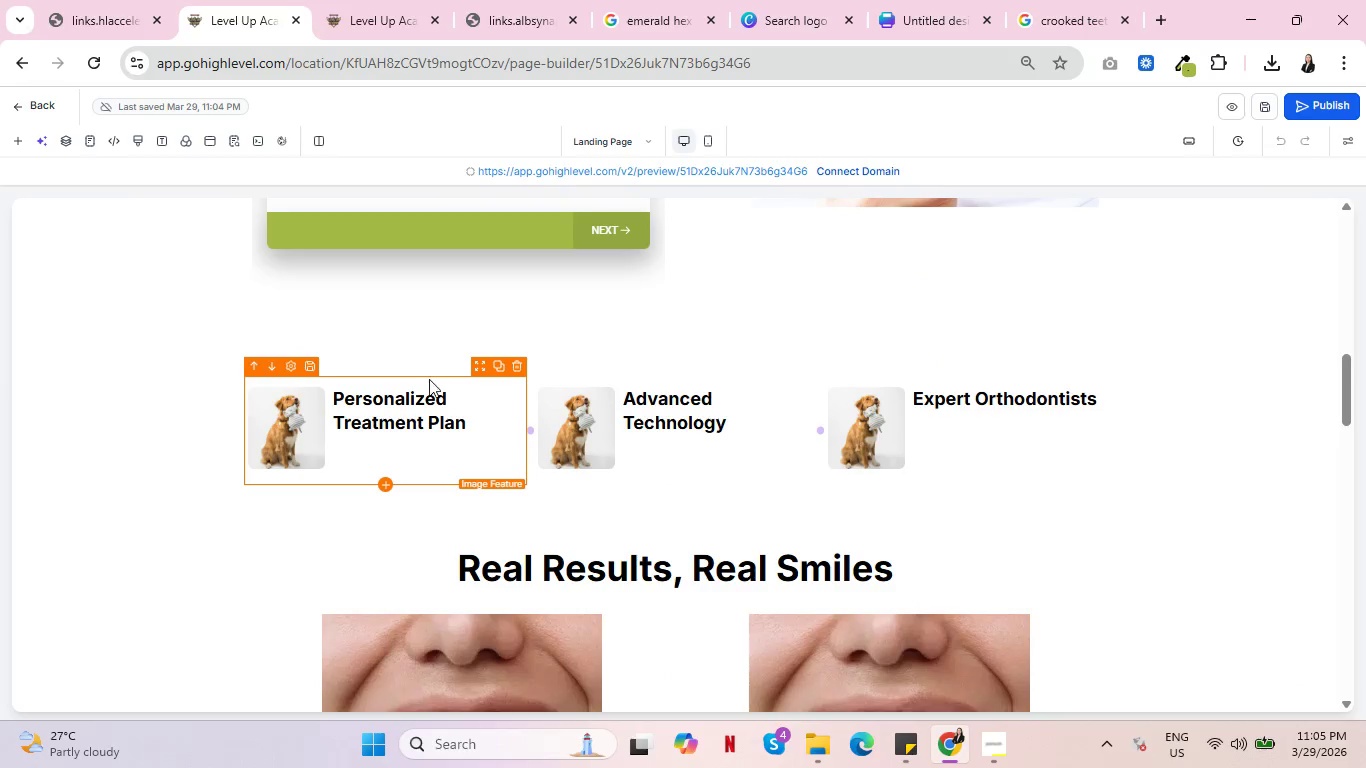 
scroll: coordinate [456, 384], scroll_direction: up, amount: 13.0
 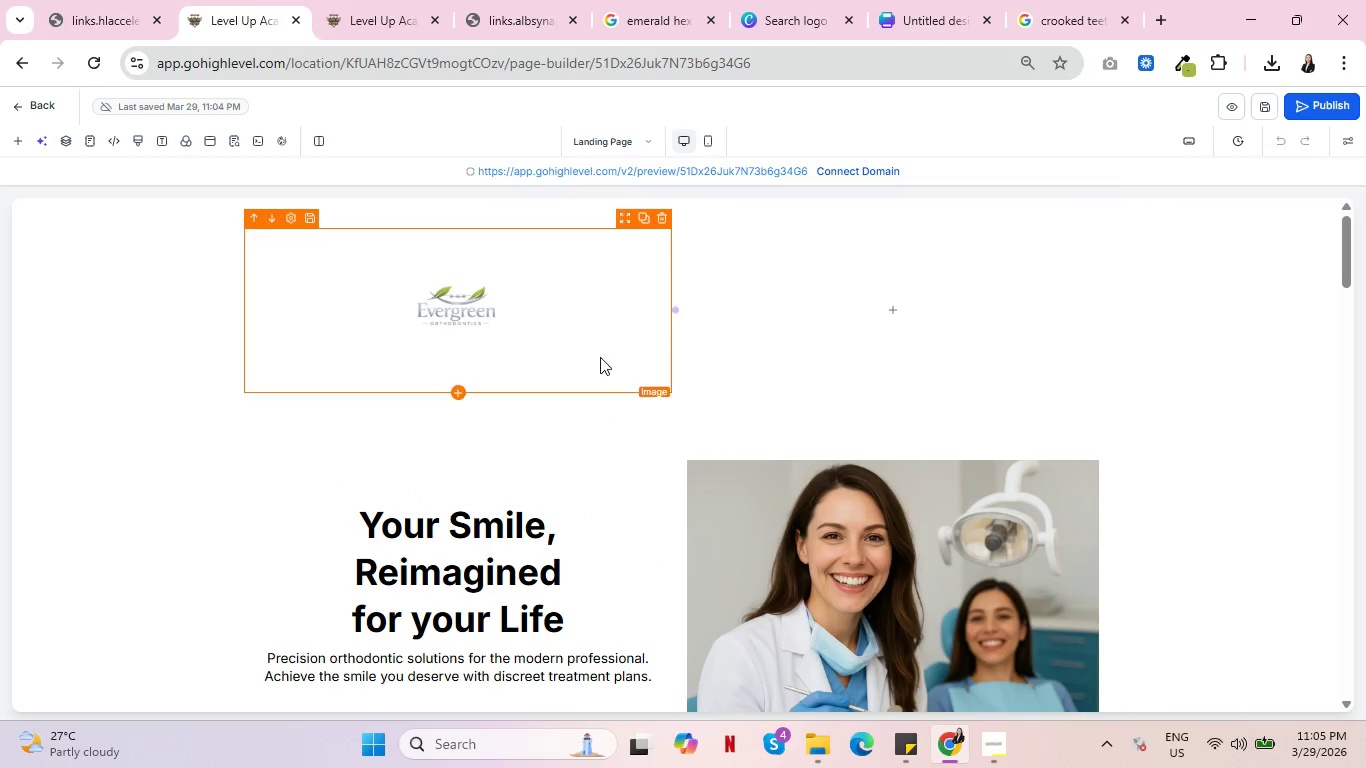 
scroll: coordinate [789, 262], scroll_direction: down, amount: 9.0
 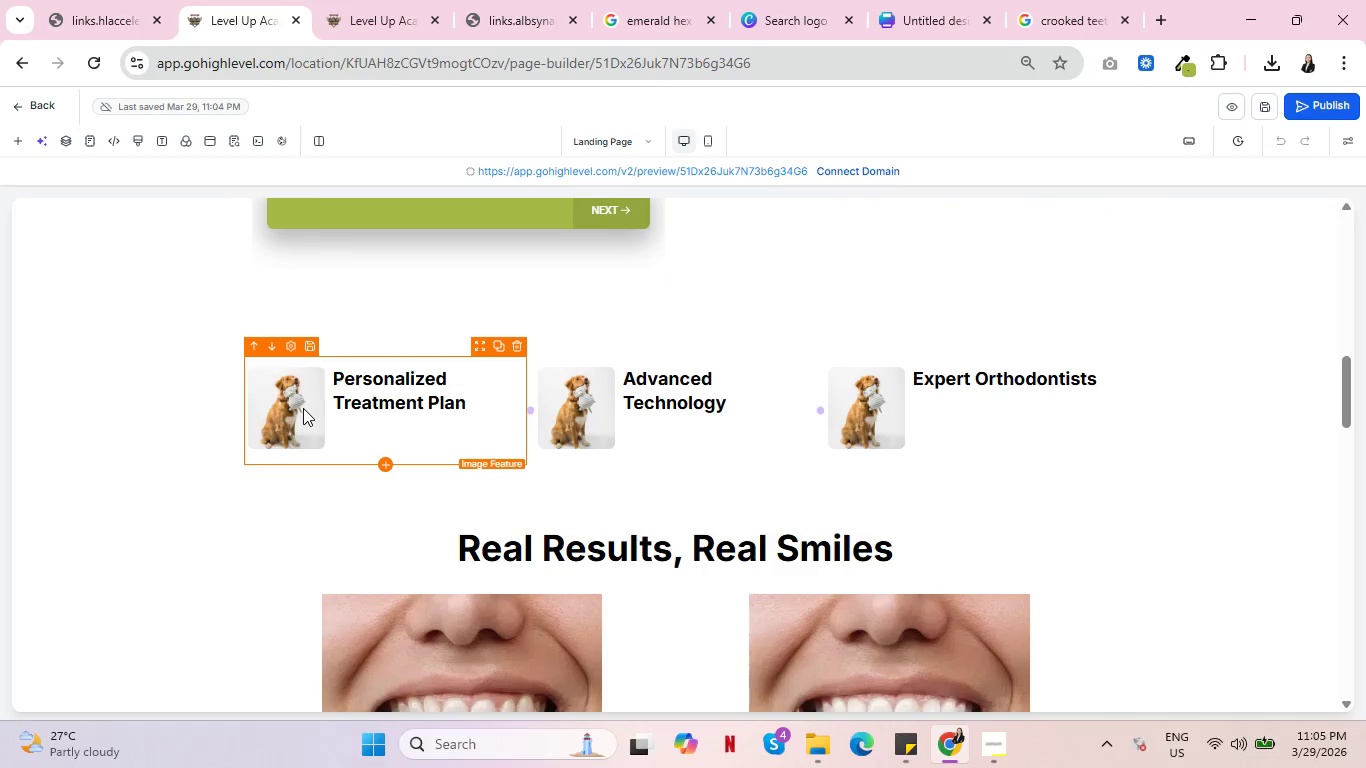 
key(Control+ControlLeft)
 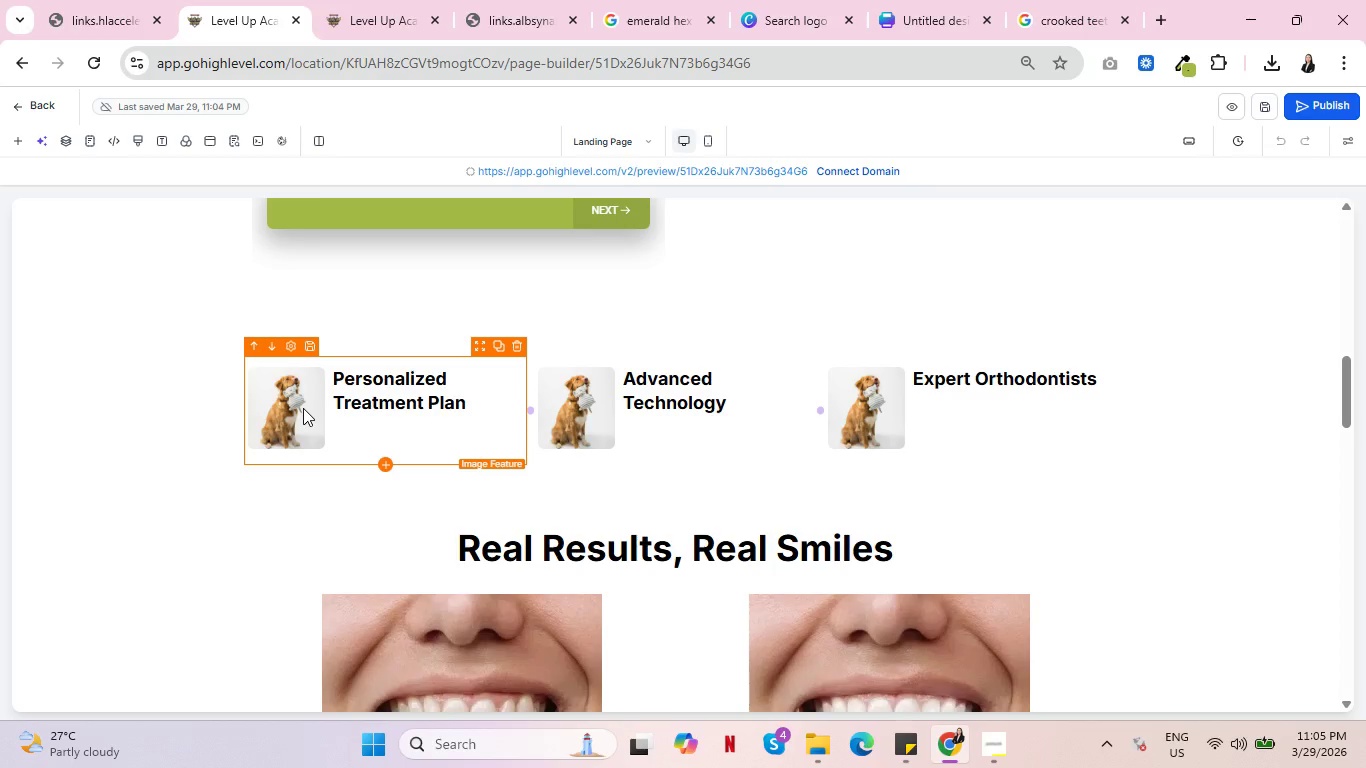 
left_click([303, 408])
 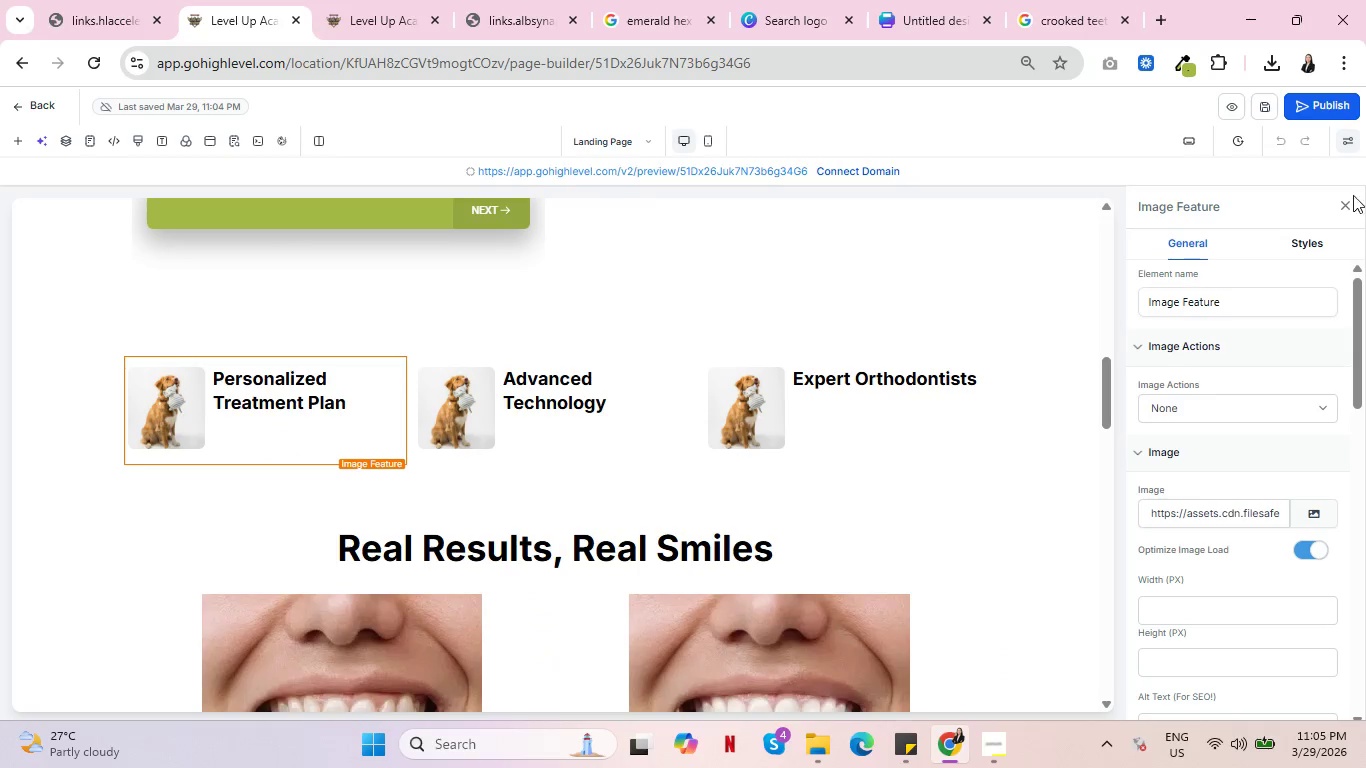 
left_click([1342, 205])
 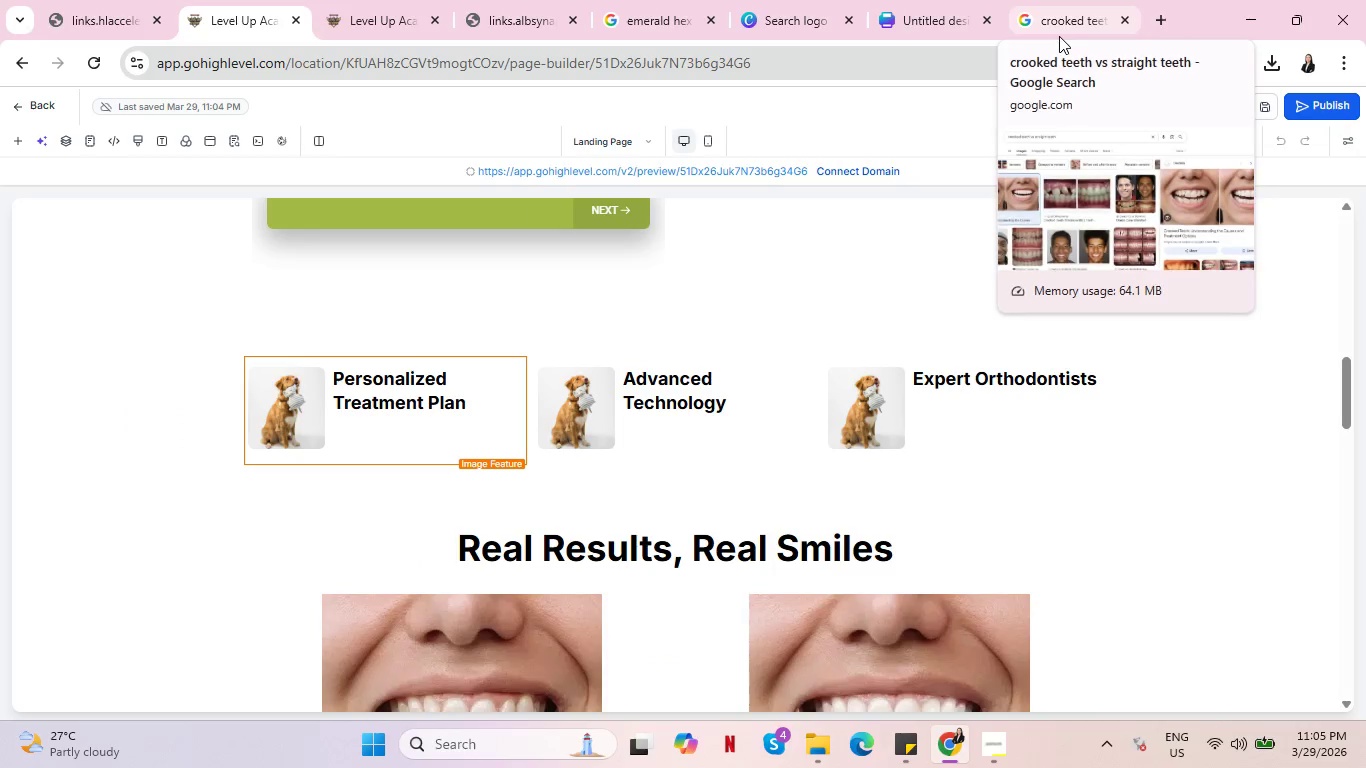 
key(Control+ControlLeft)
 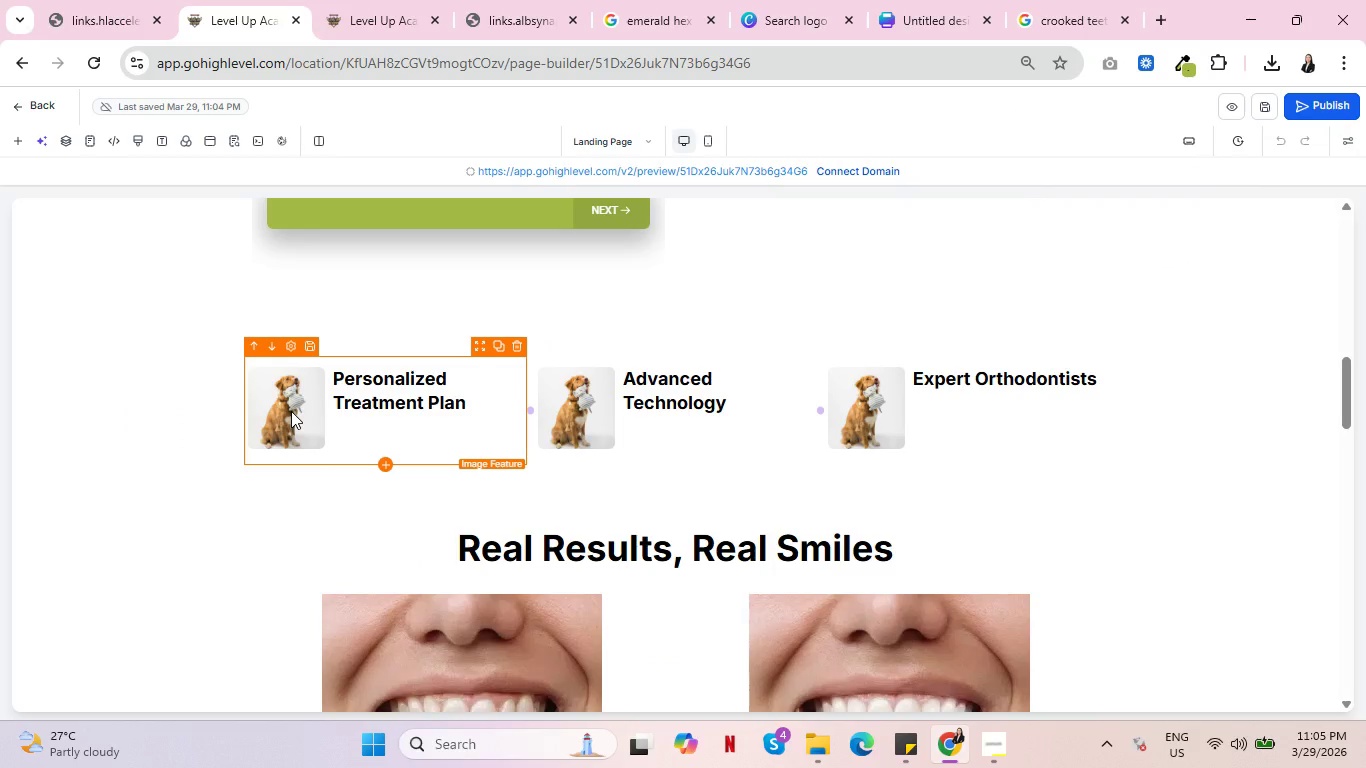 
key(Control+ControlLeft)
 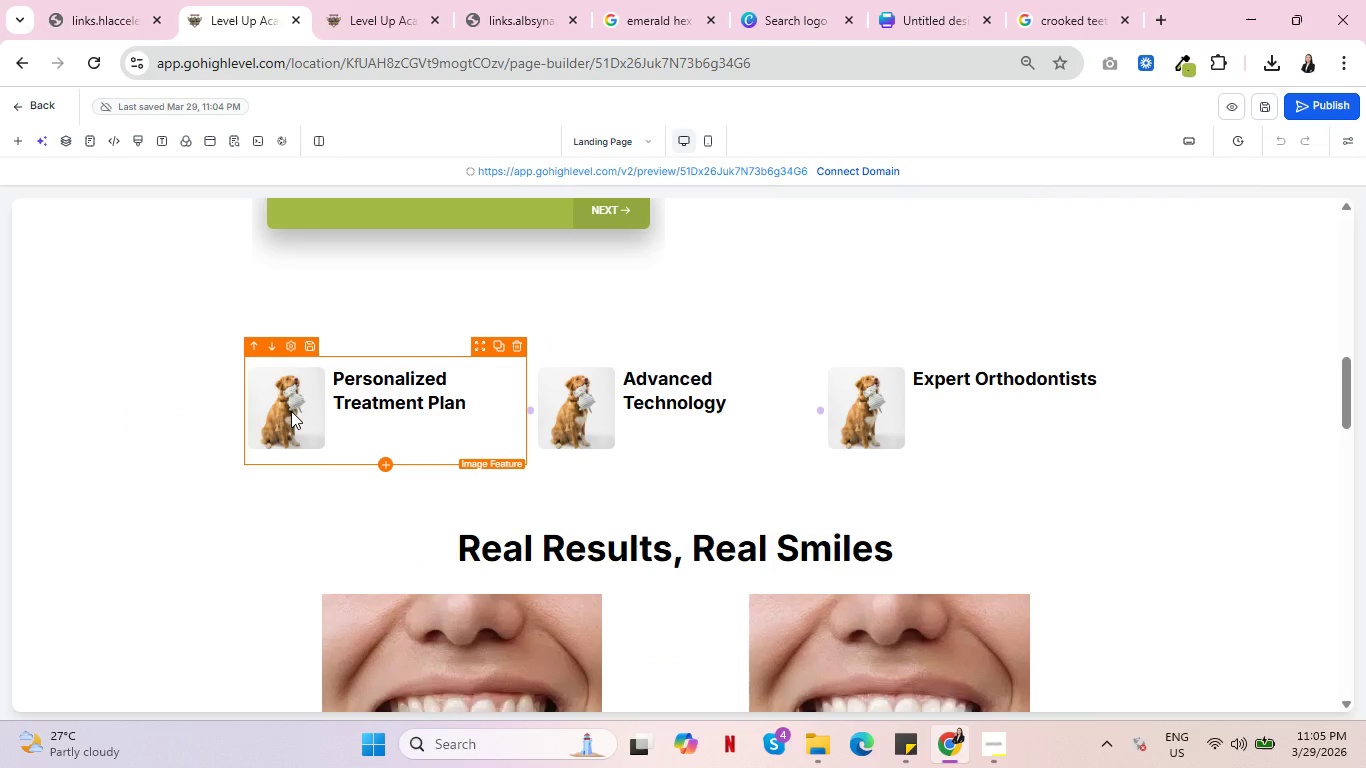 
left_click([1067, 0])
 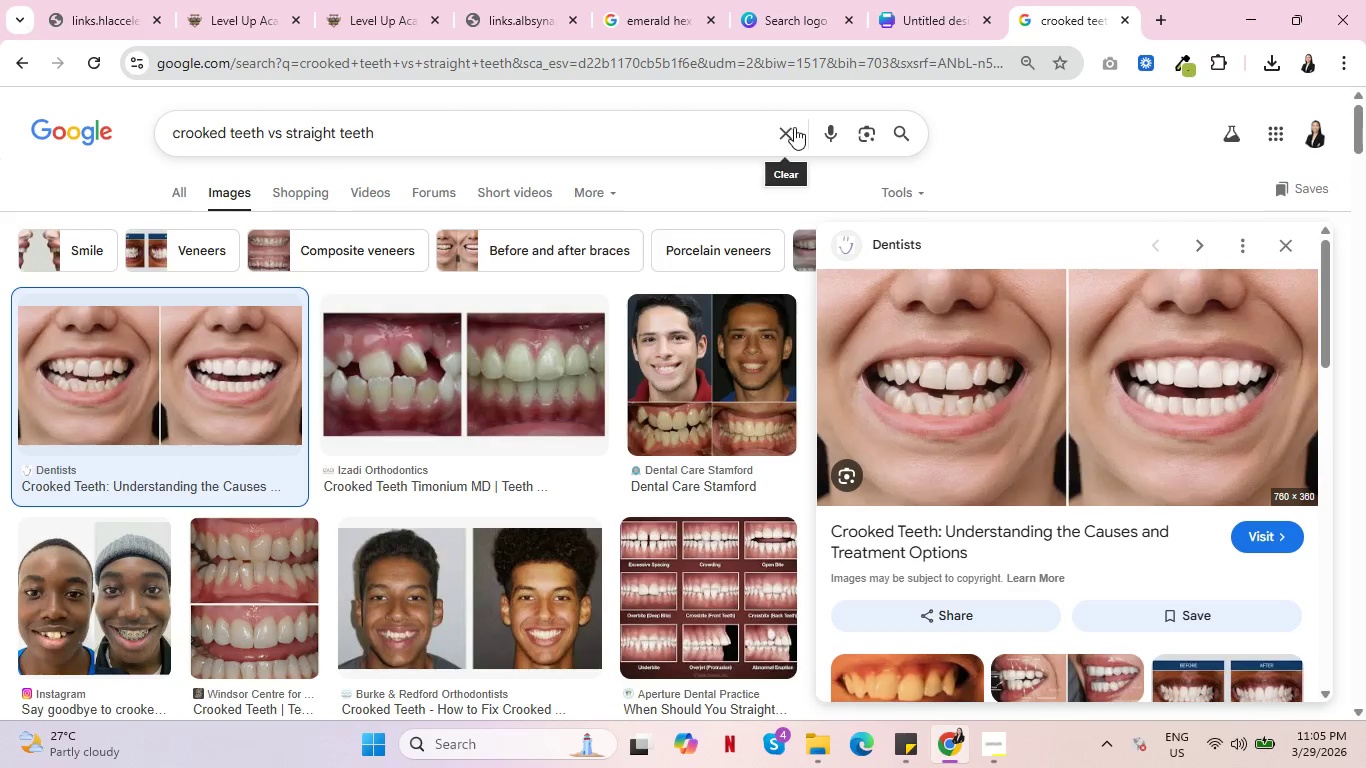 
left_click([788, 127])
 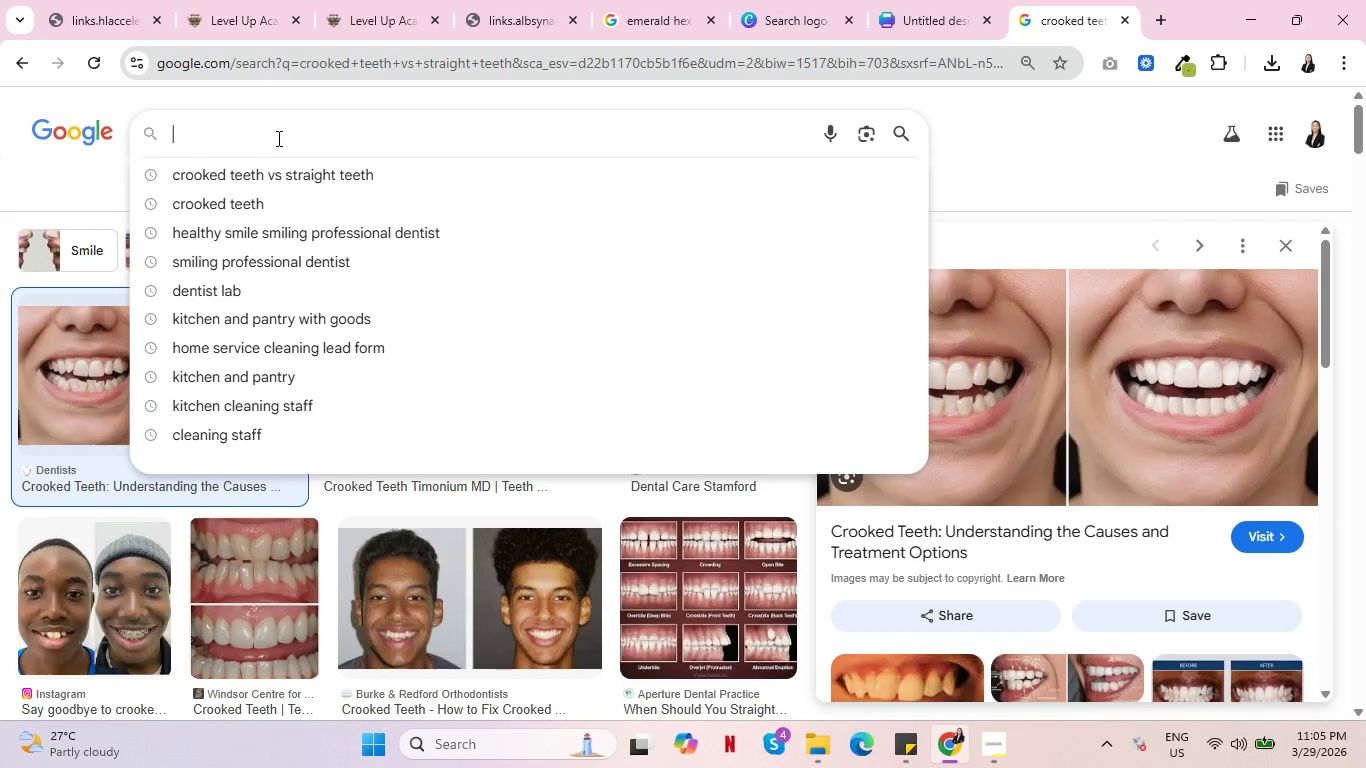 
left_click([216, 94])
 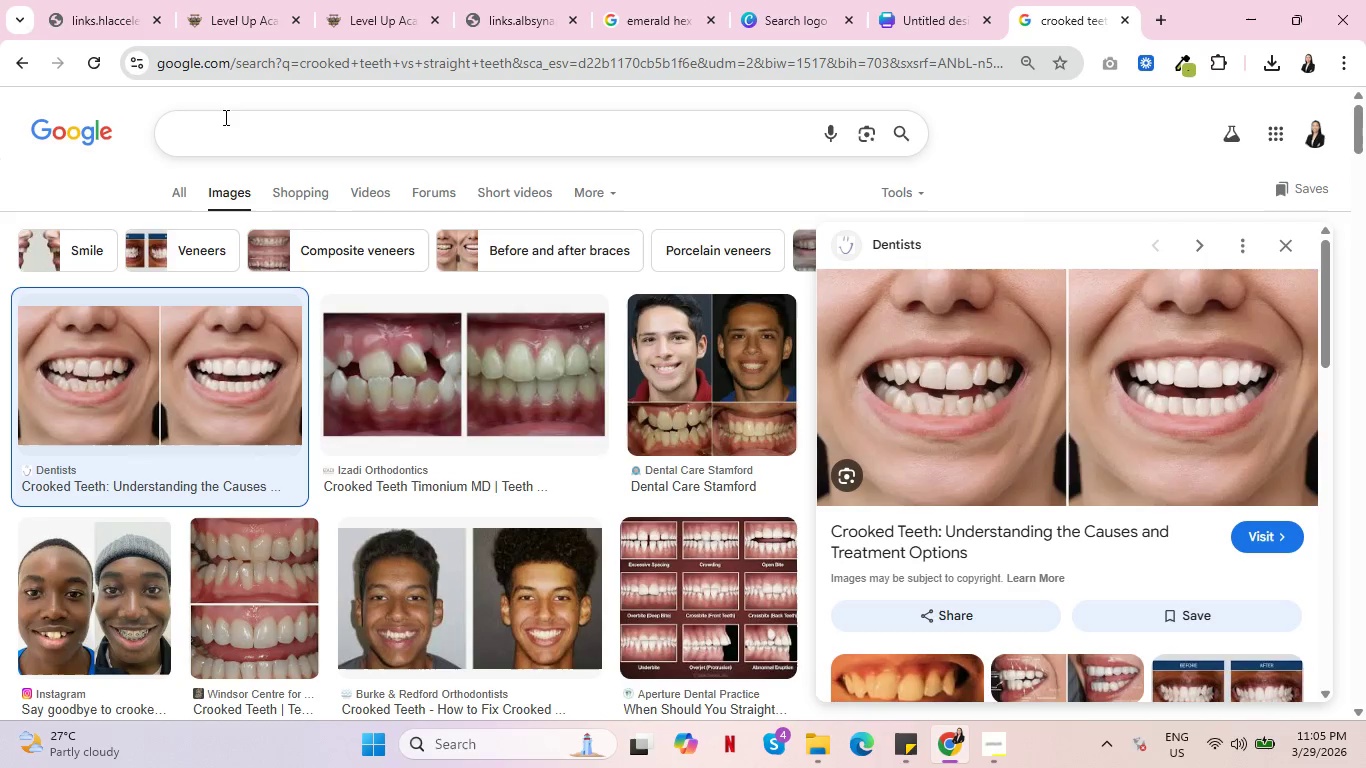 
left_click([227, 124])
 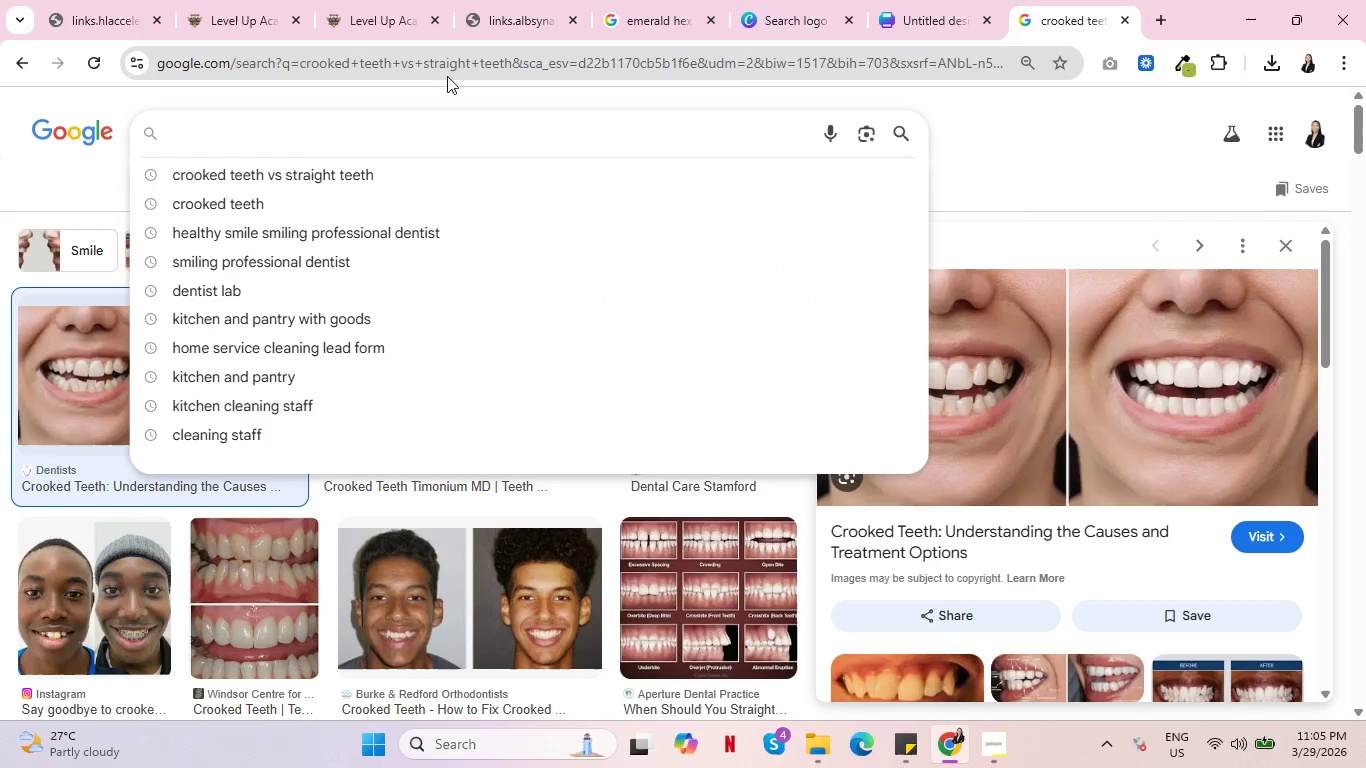 
wait(5.27)
 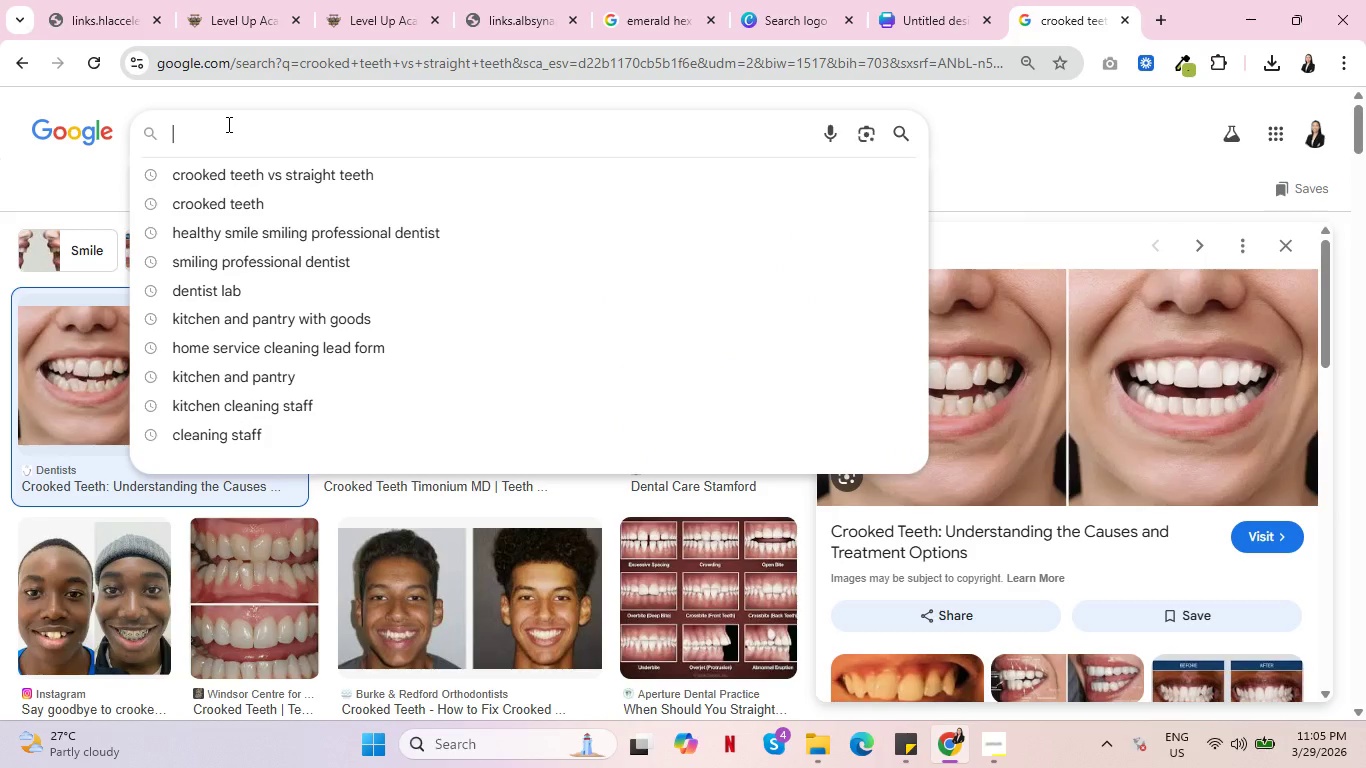 
left_click([1130, 20])
 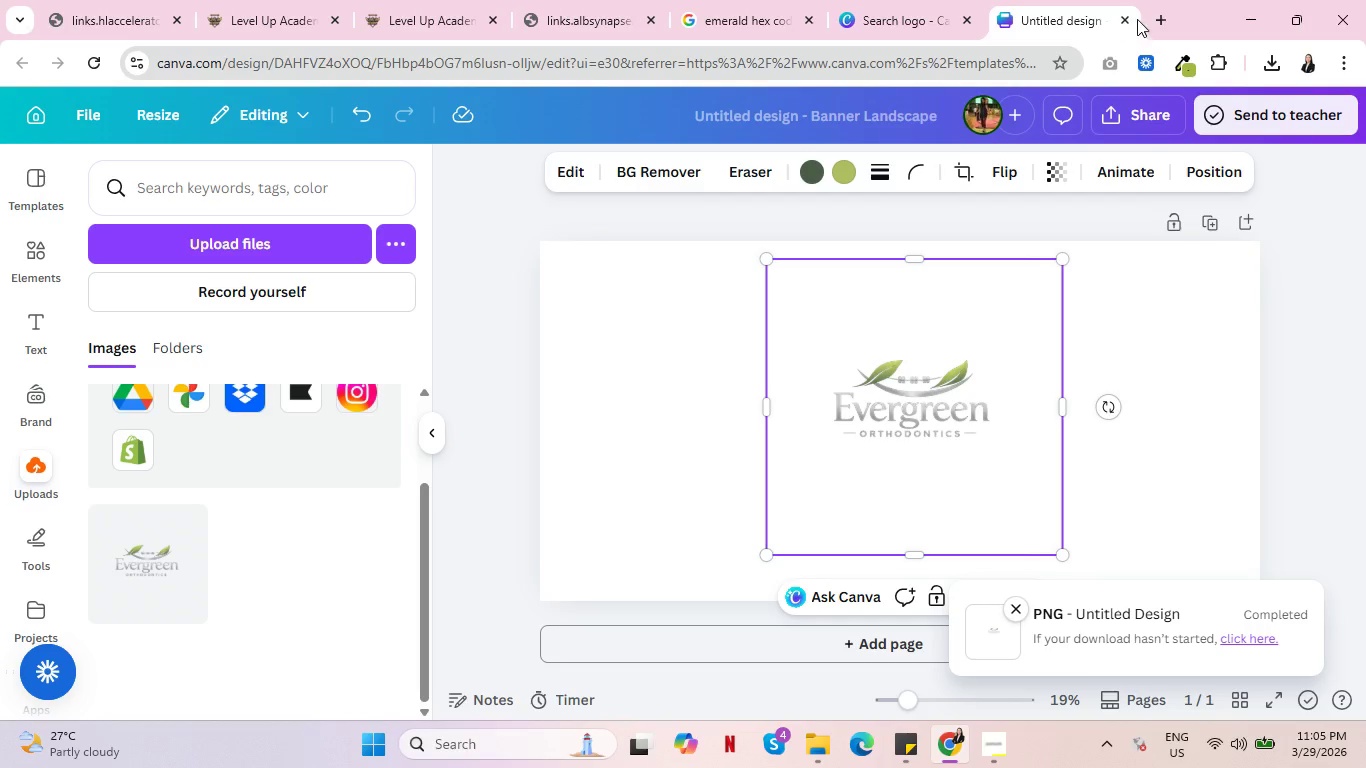 
left_click([1148, 19])
 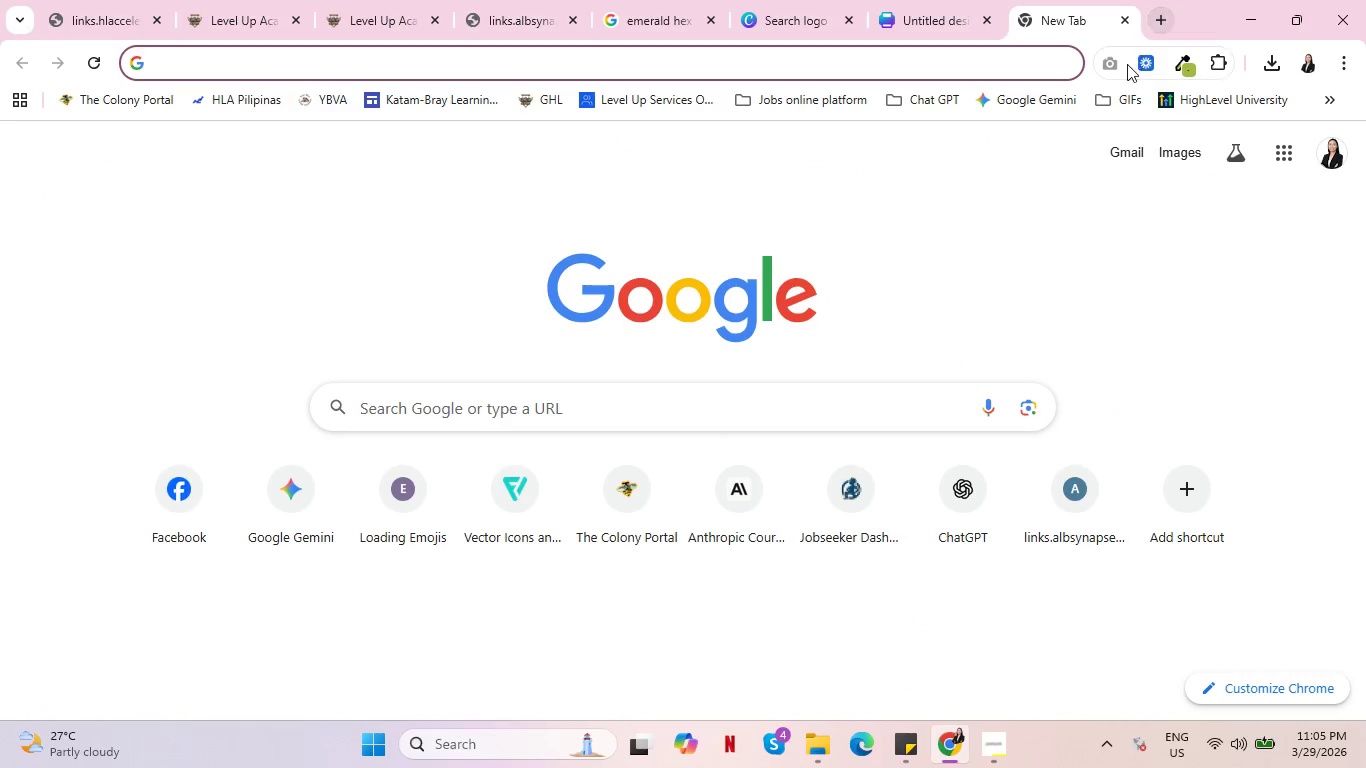 
left_click([1129, 97])
 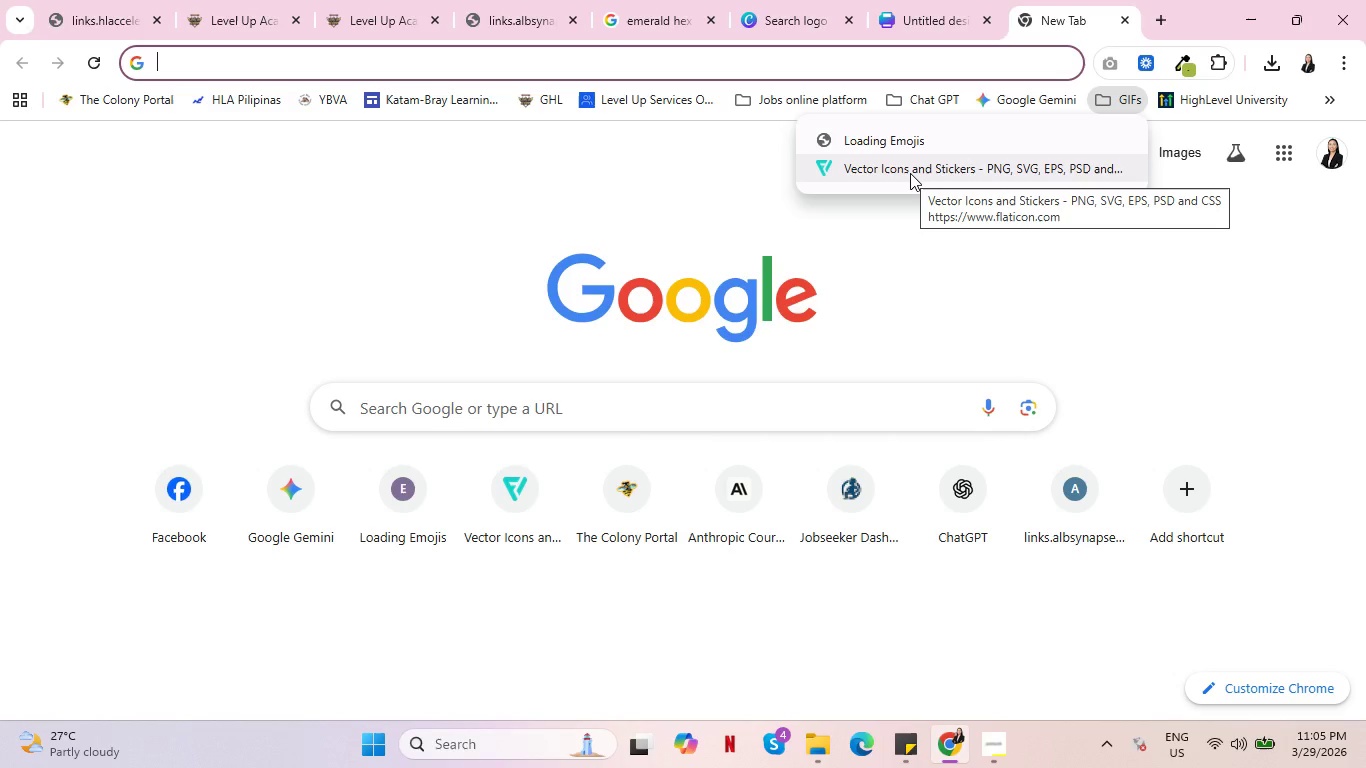 
wait(5.84)
 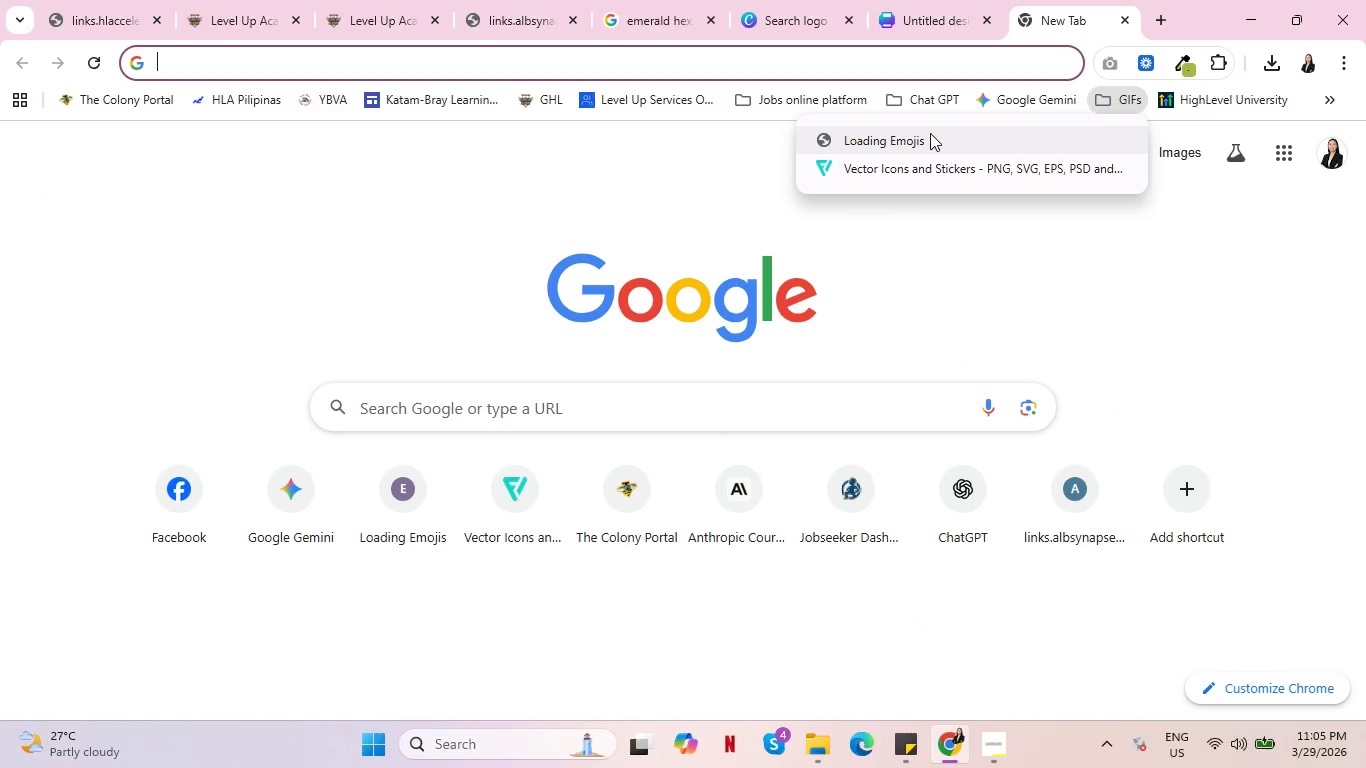 
left_click([910, 173])
 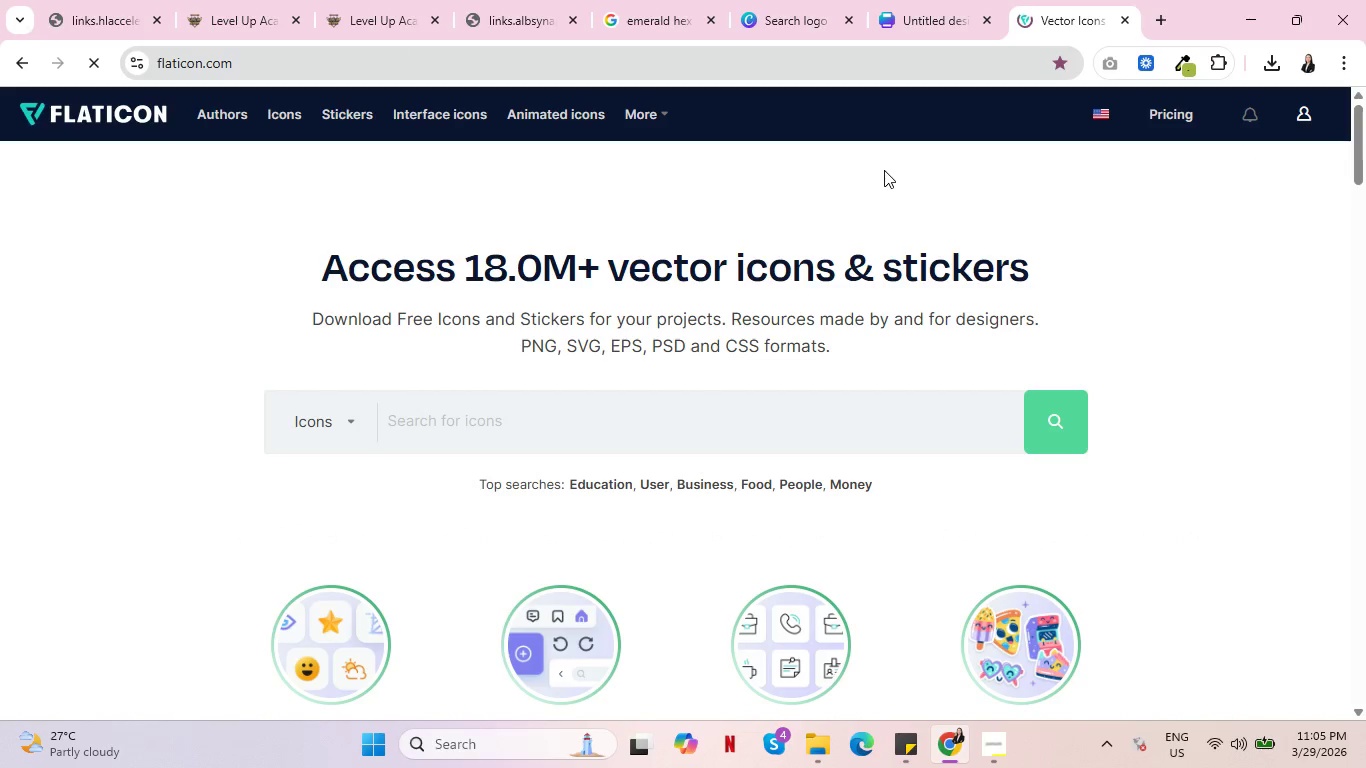 
scroll: coordinate [791, 298], scroll_direction: down, amount: 2.0
 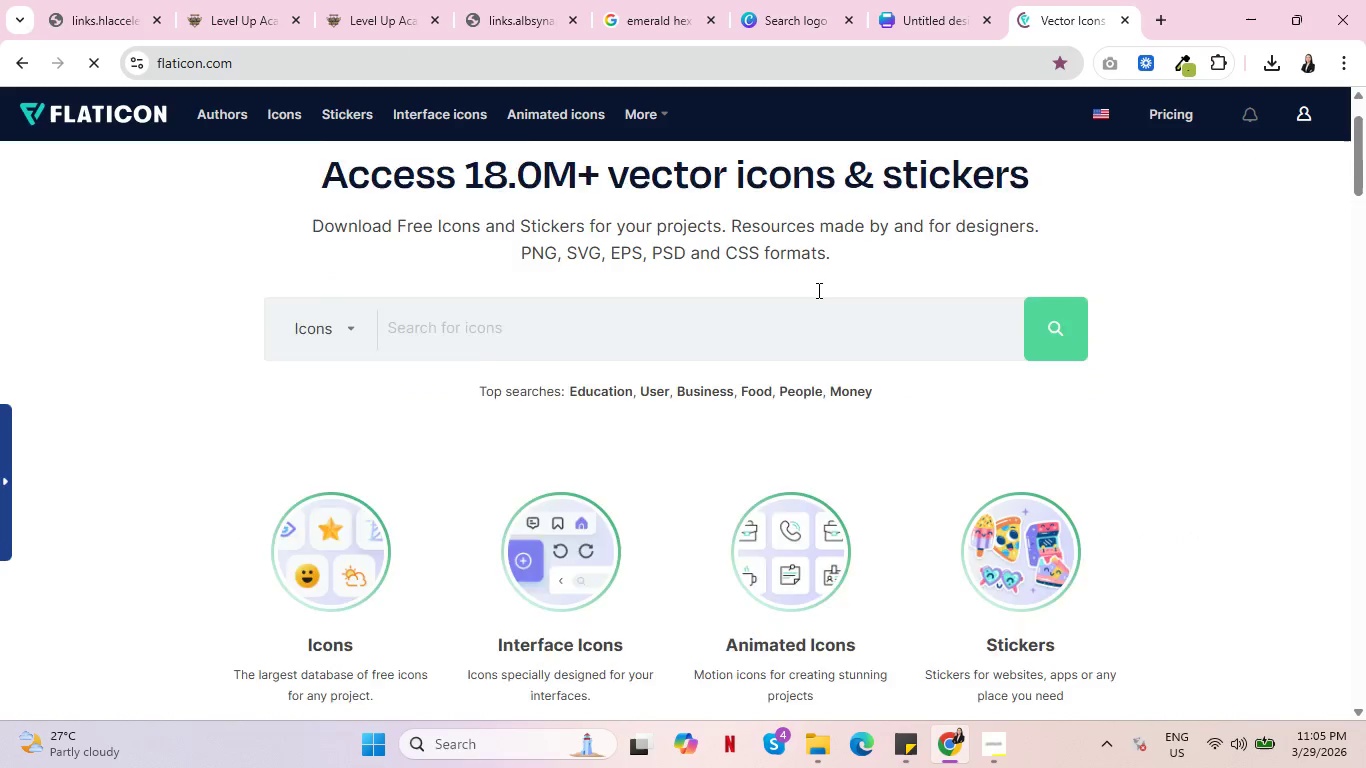 
mouse_move([818, 318])
 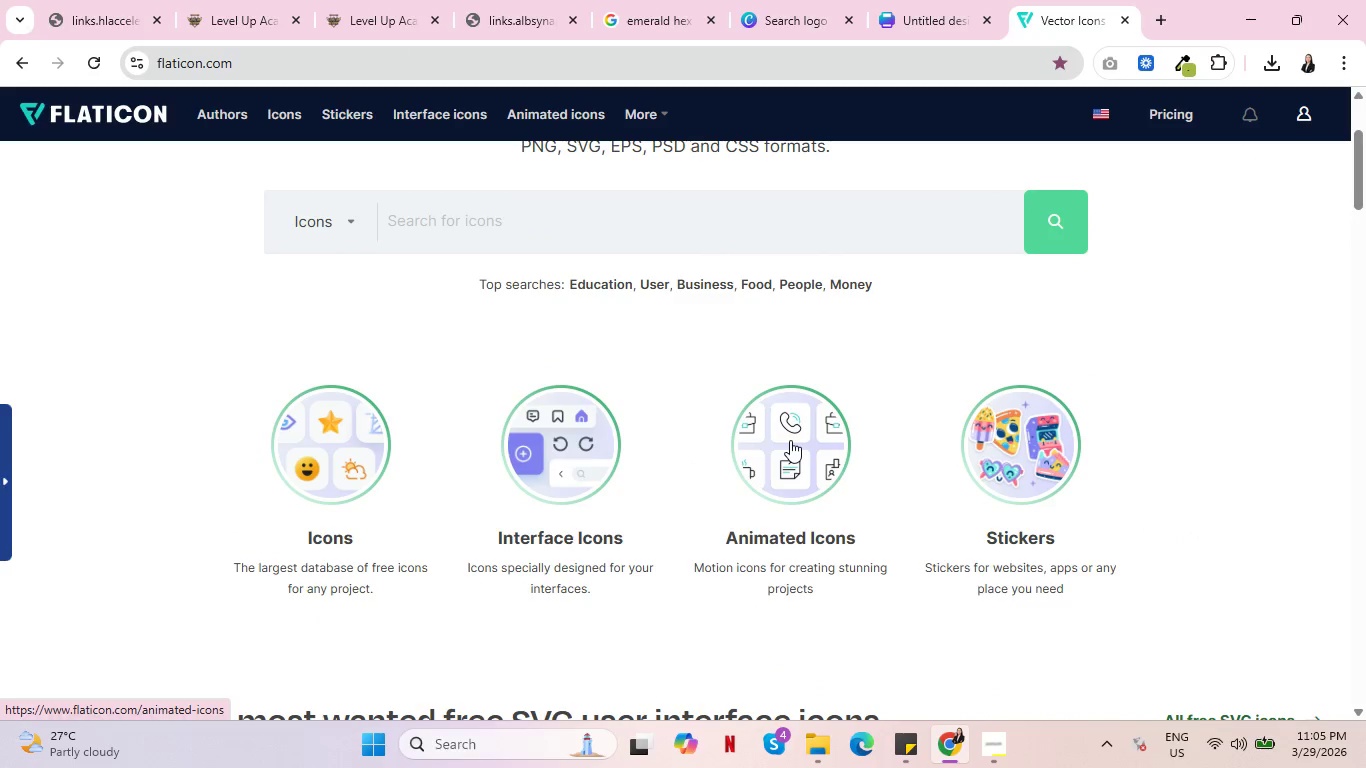 
left_click([790, 440])
 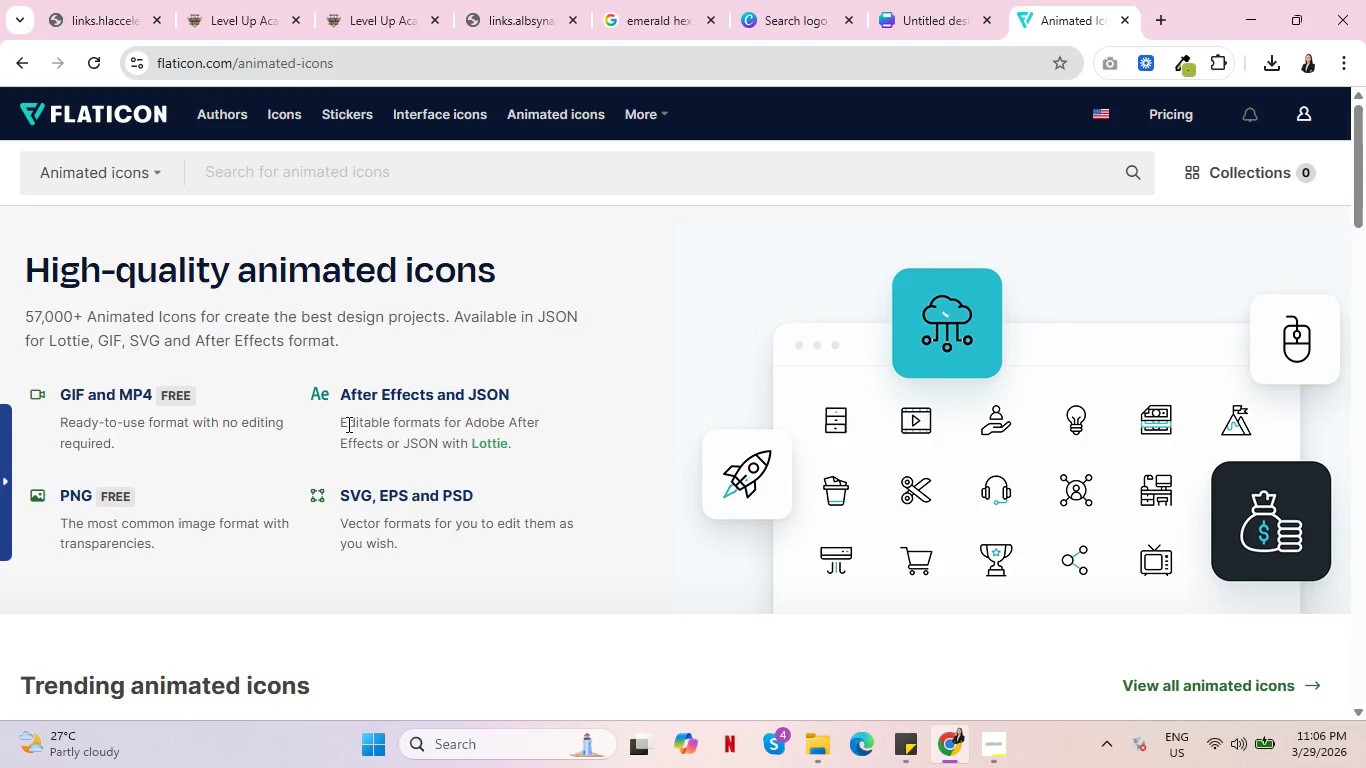 
wait(5.14)
 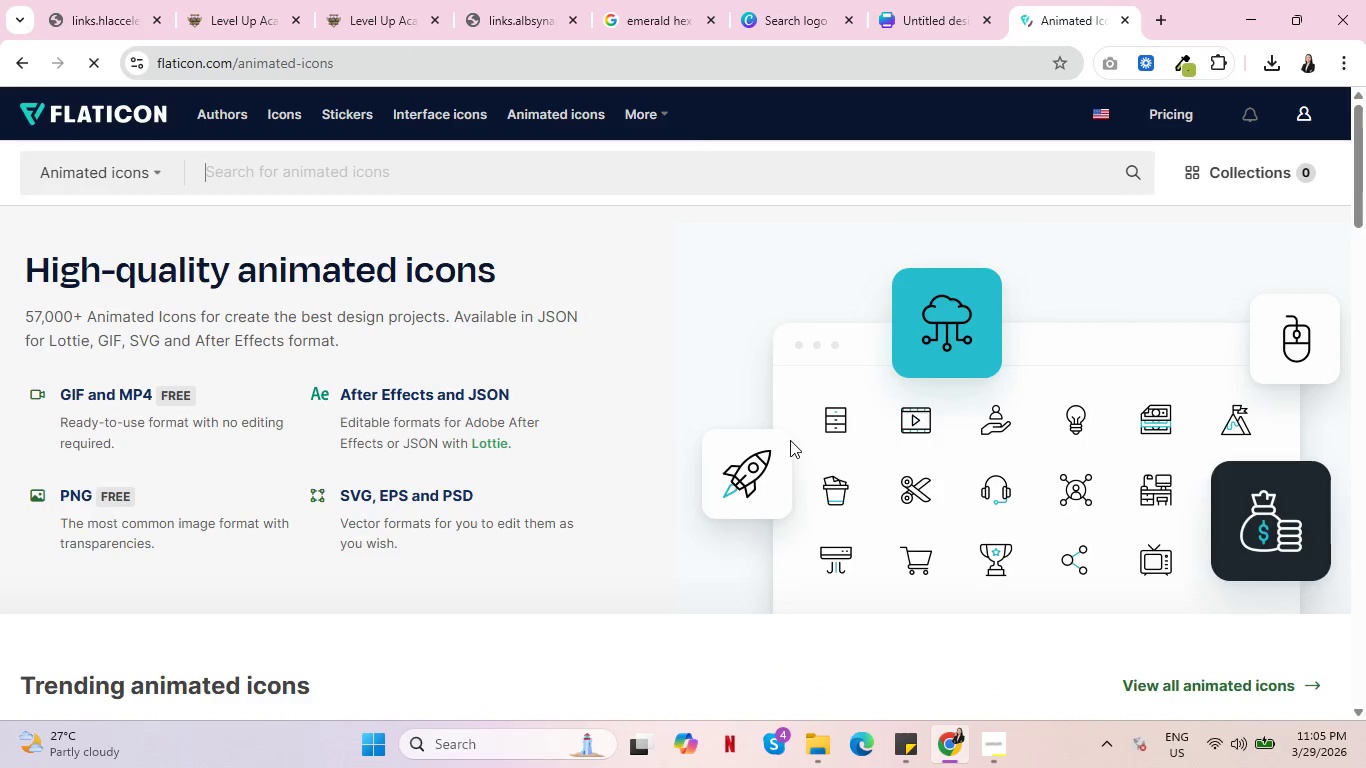 
left_click([387, 173])
 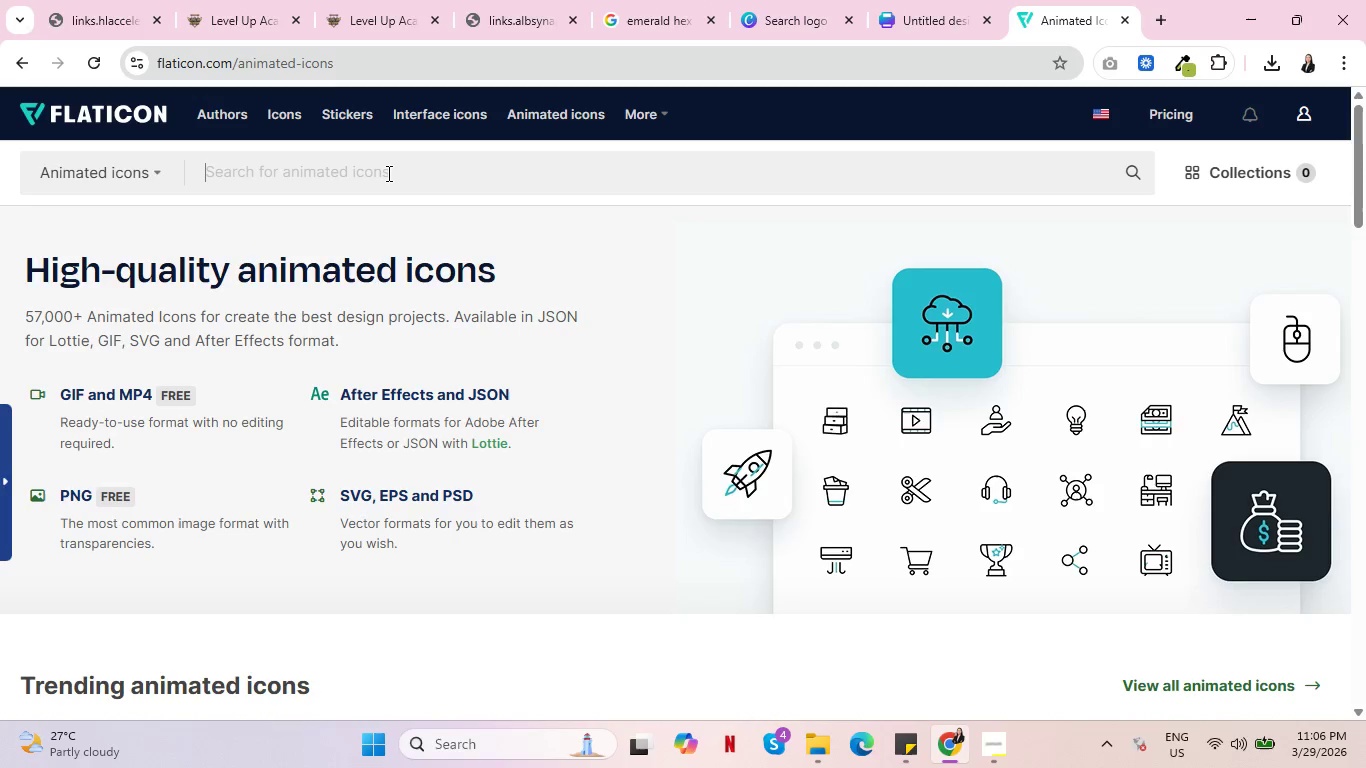 
type(plan)
 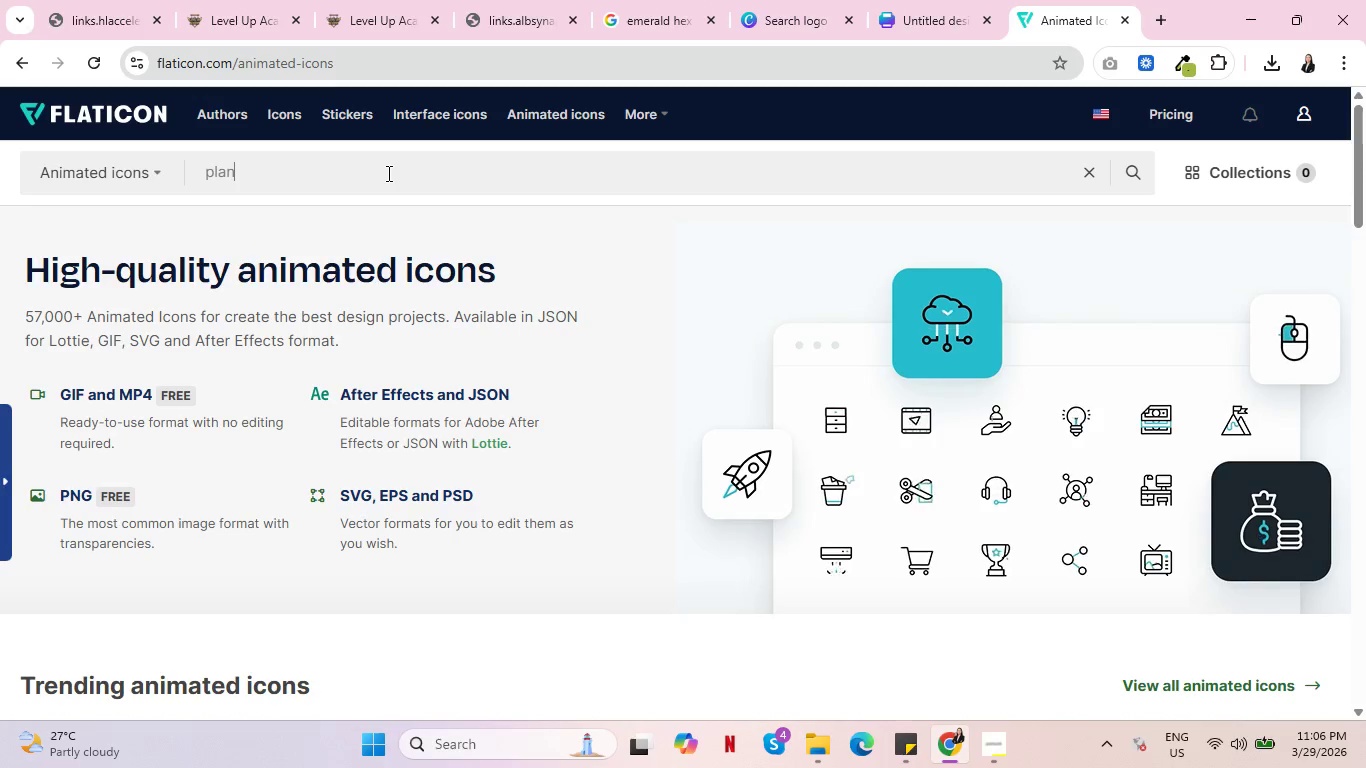 
key(Enter)
 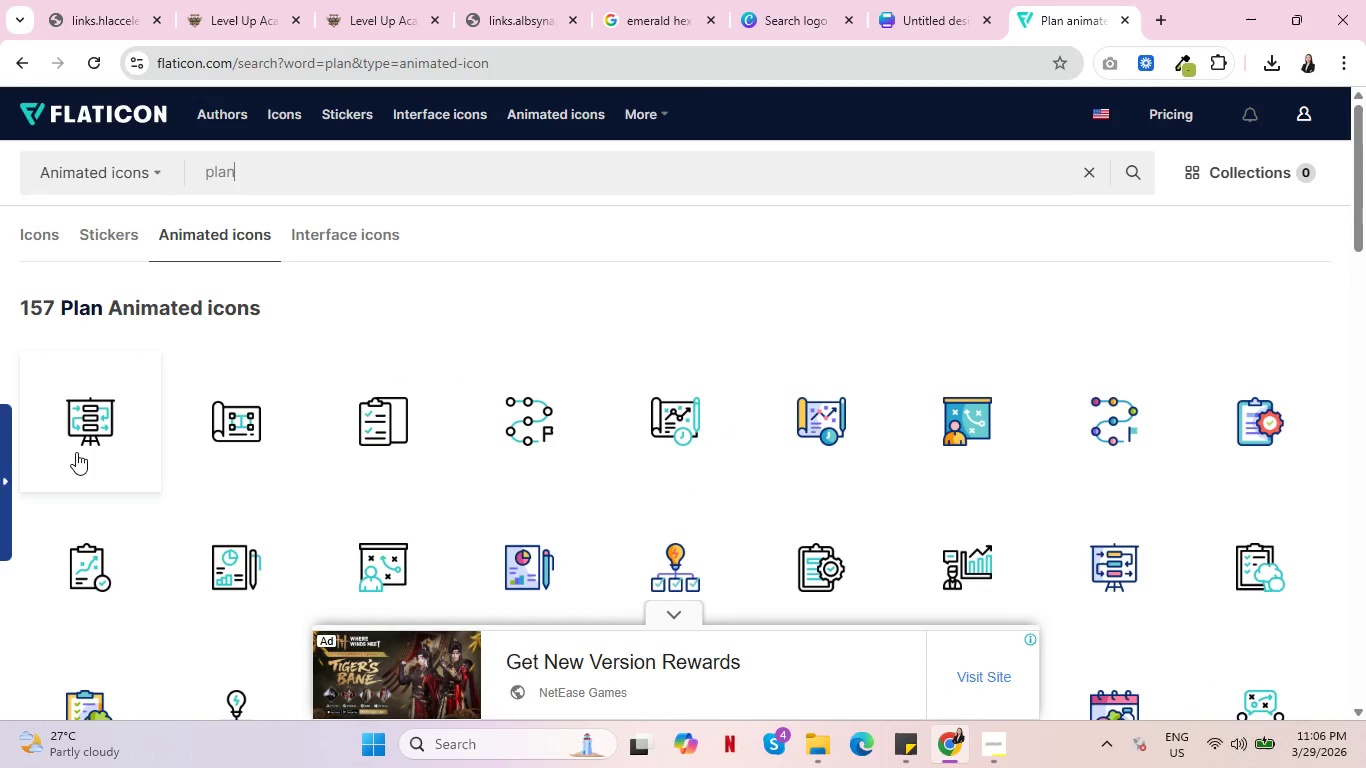 
wait(5.78)
 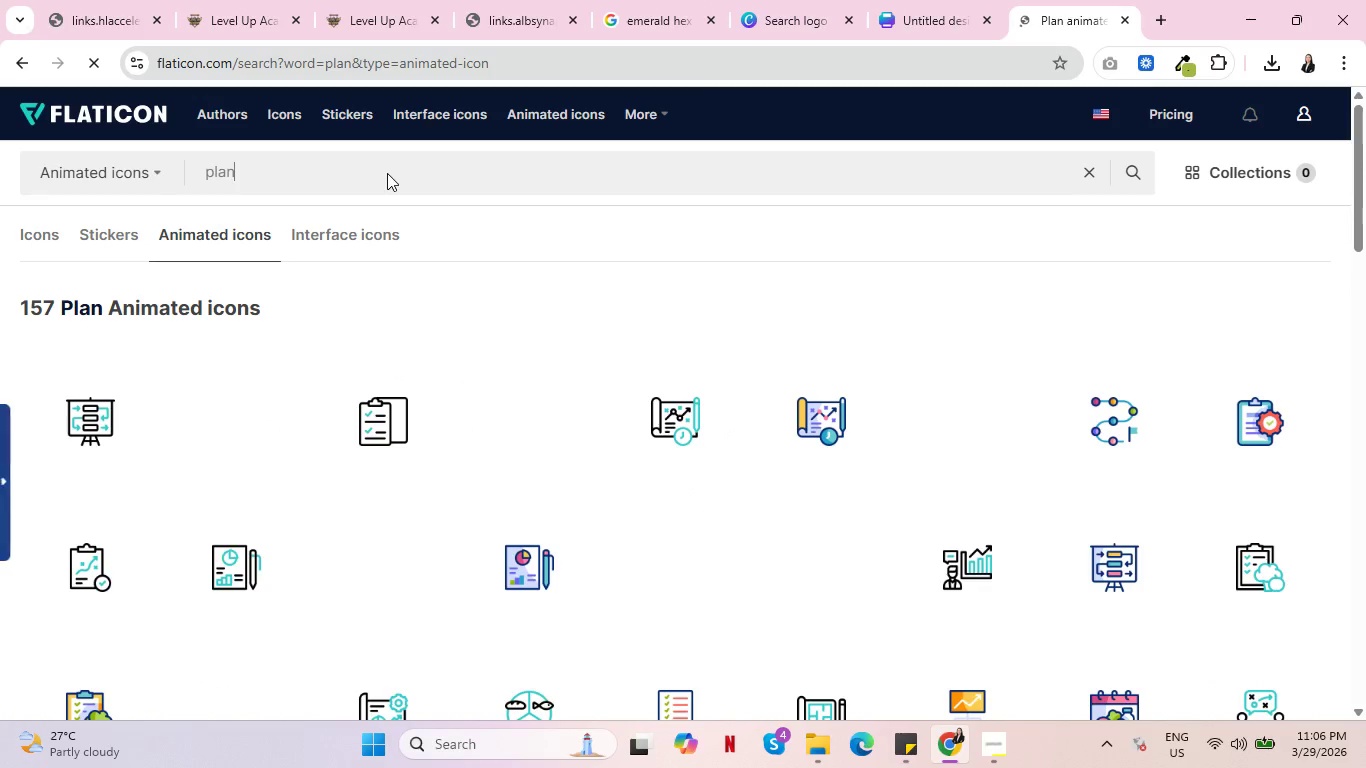 
right_click([88, 420])
 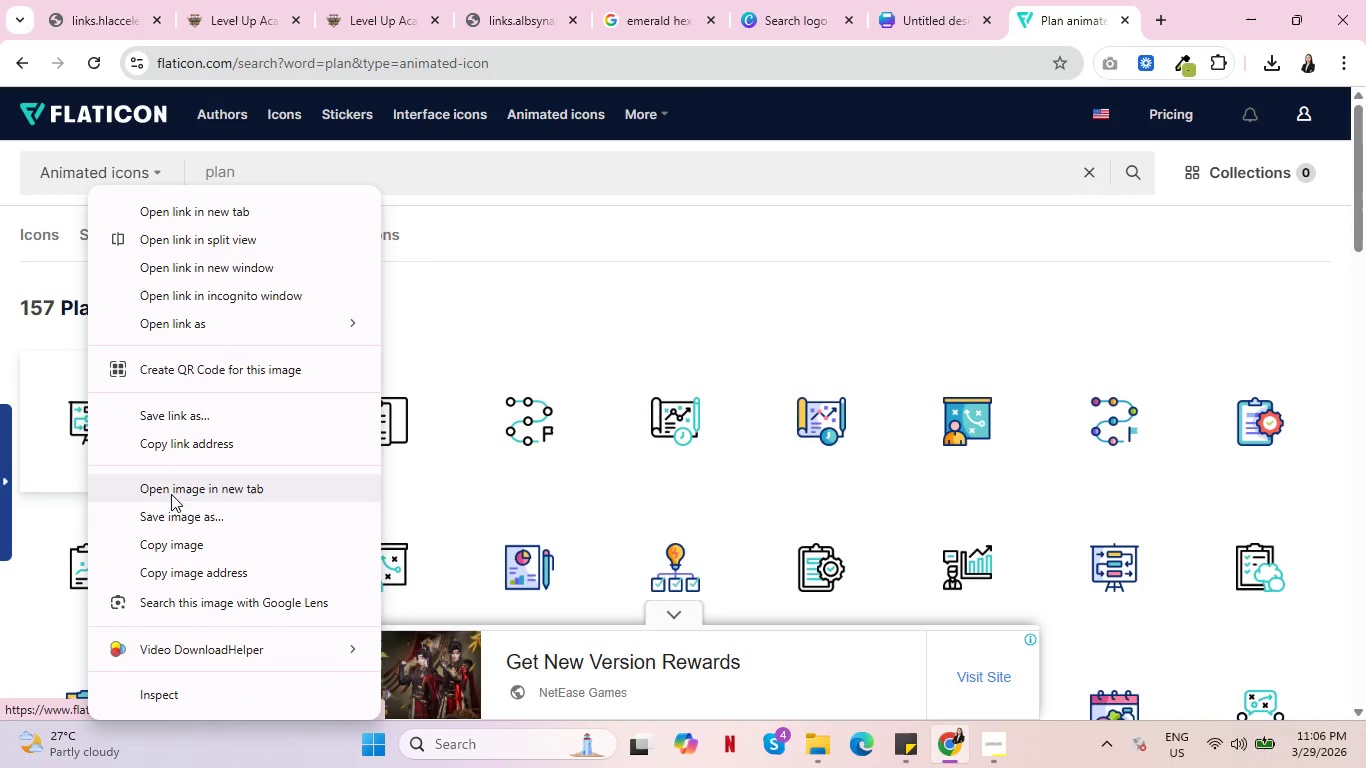 
left_click([177, 518])
 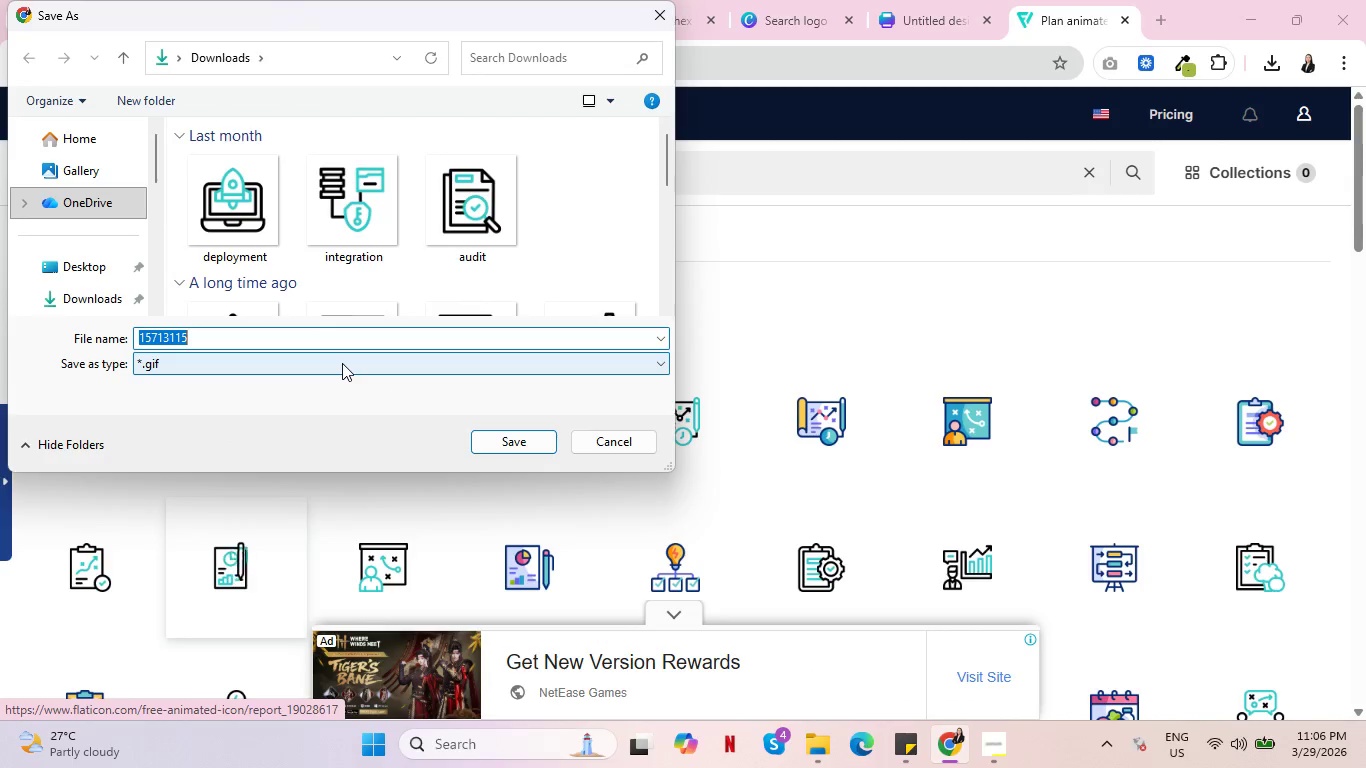 
type(treat)
 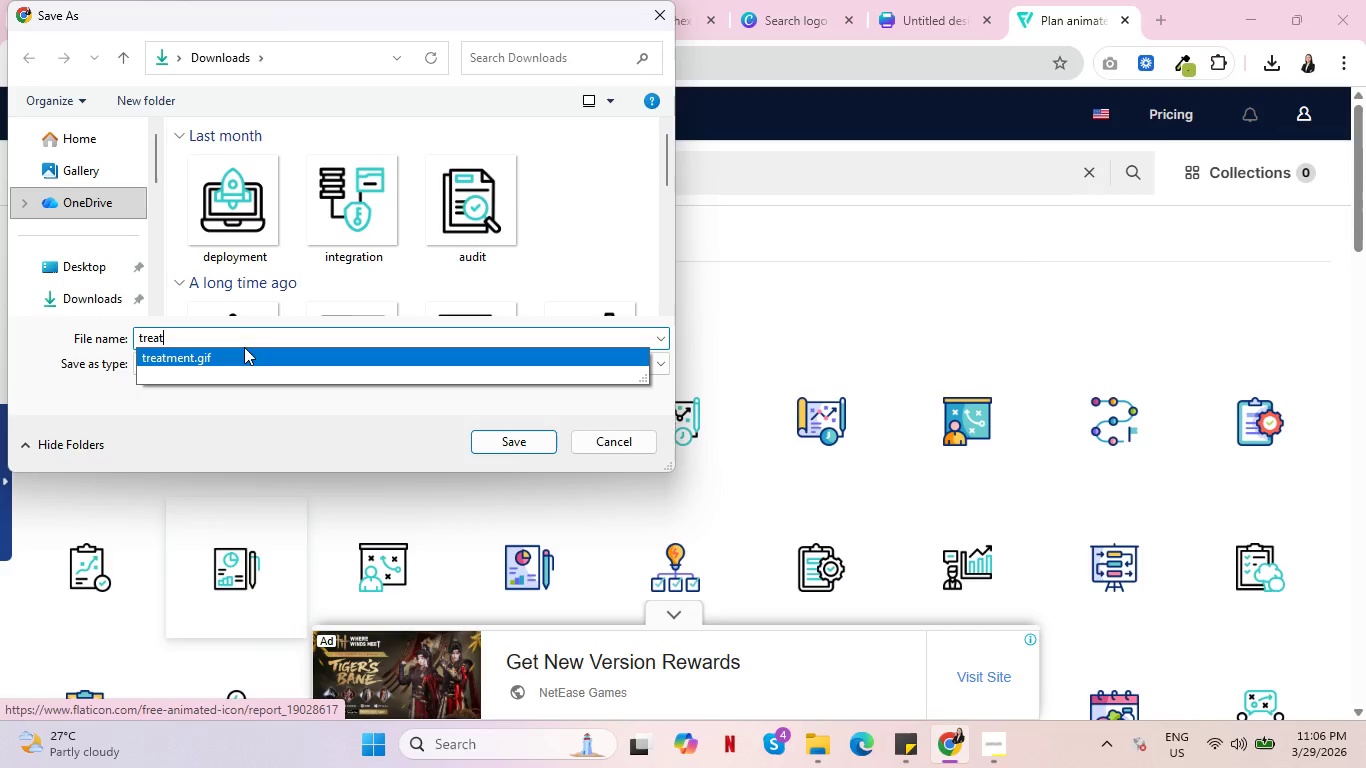 
wait(7.58)
 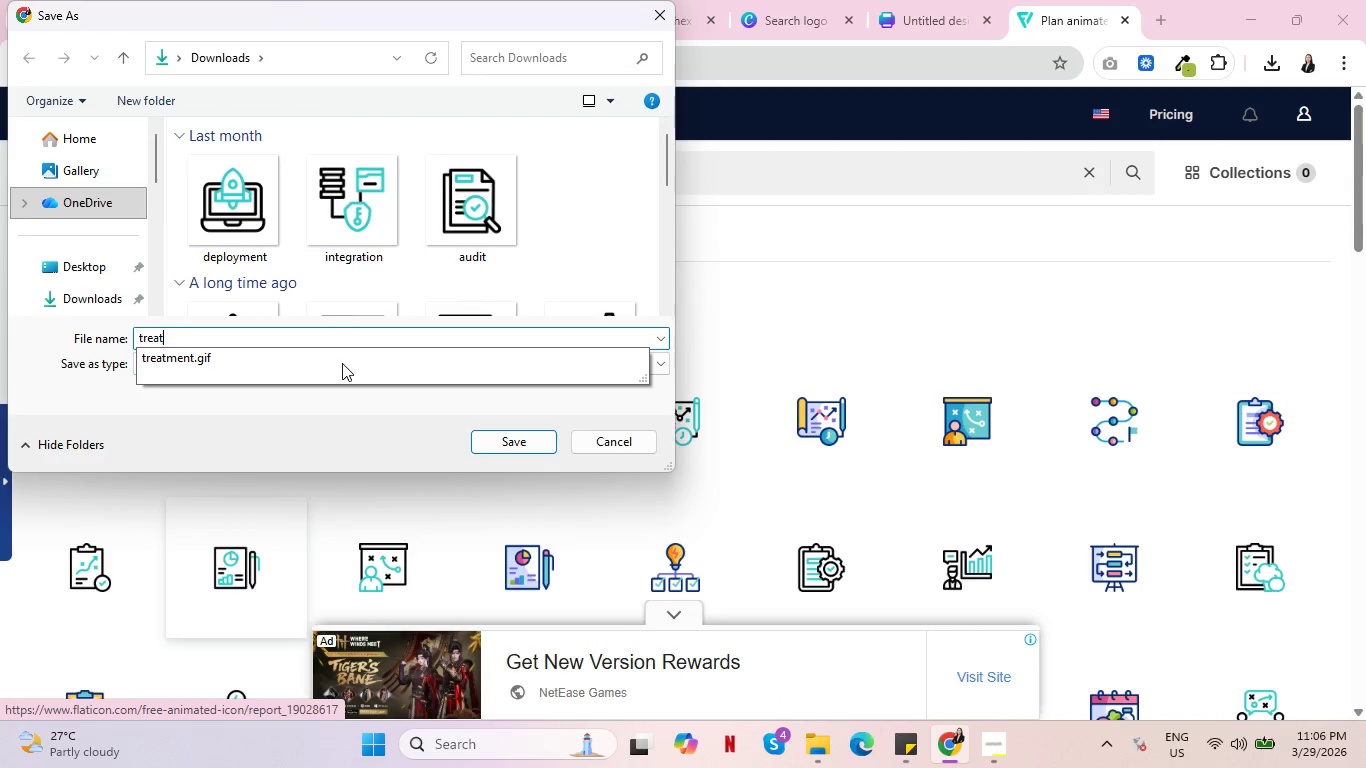 
type(ment)
 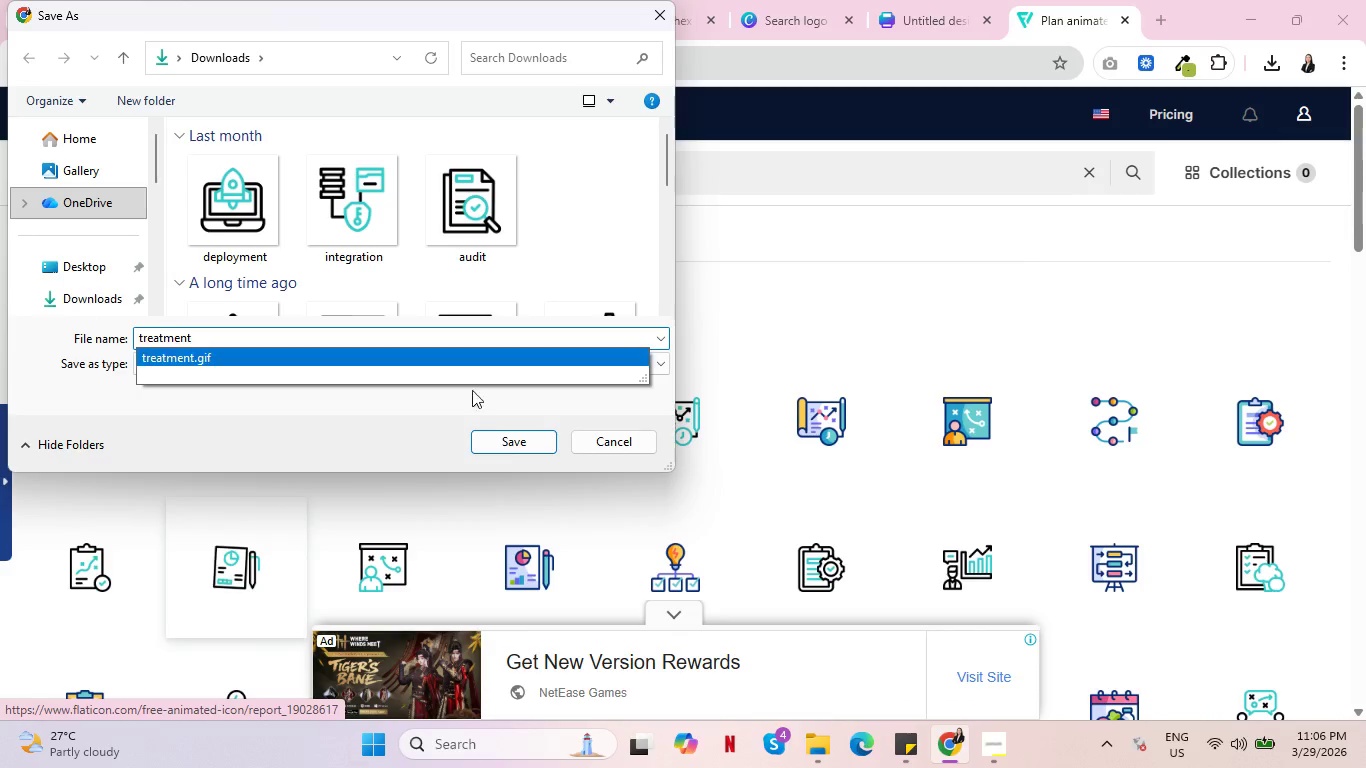 
left_click([505, 444])
 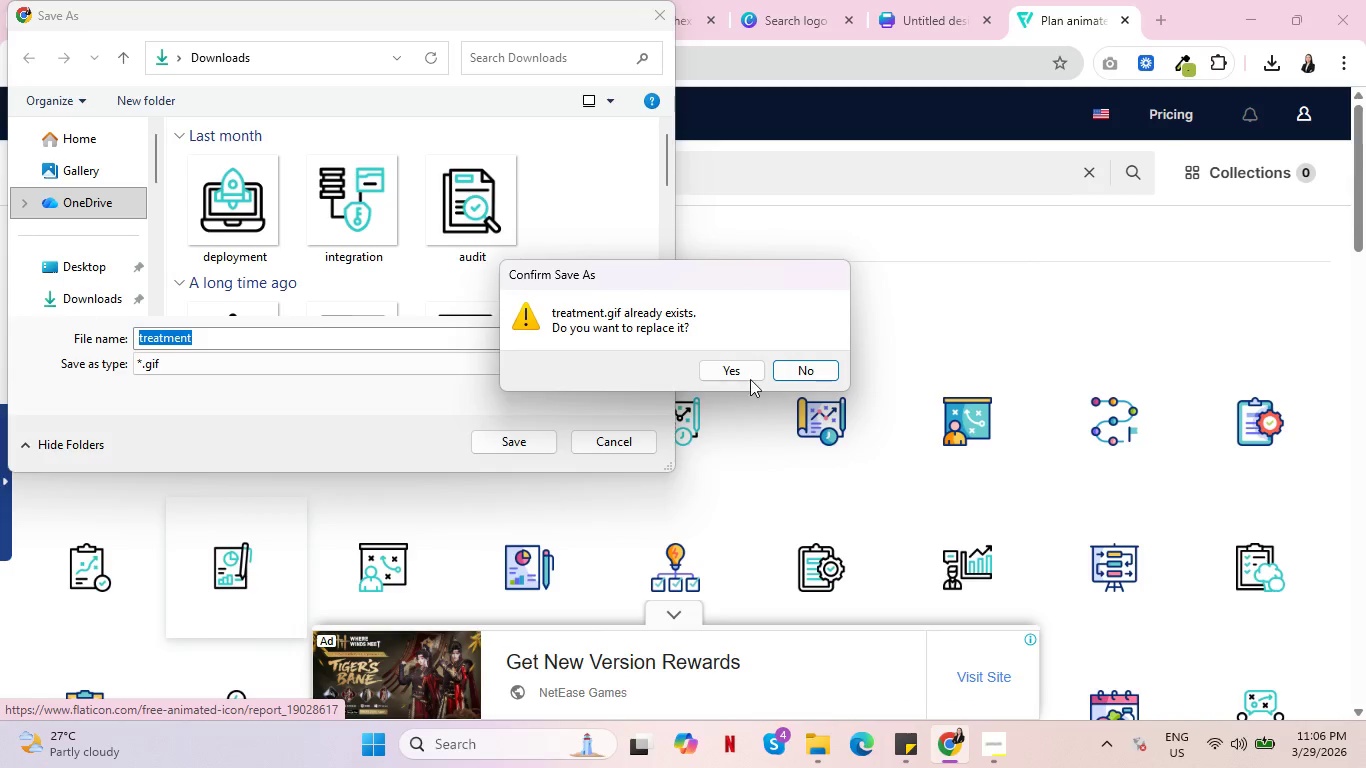 
left_click([800, 366])
 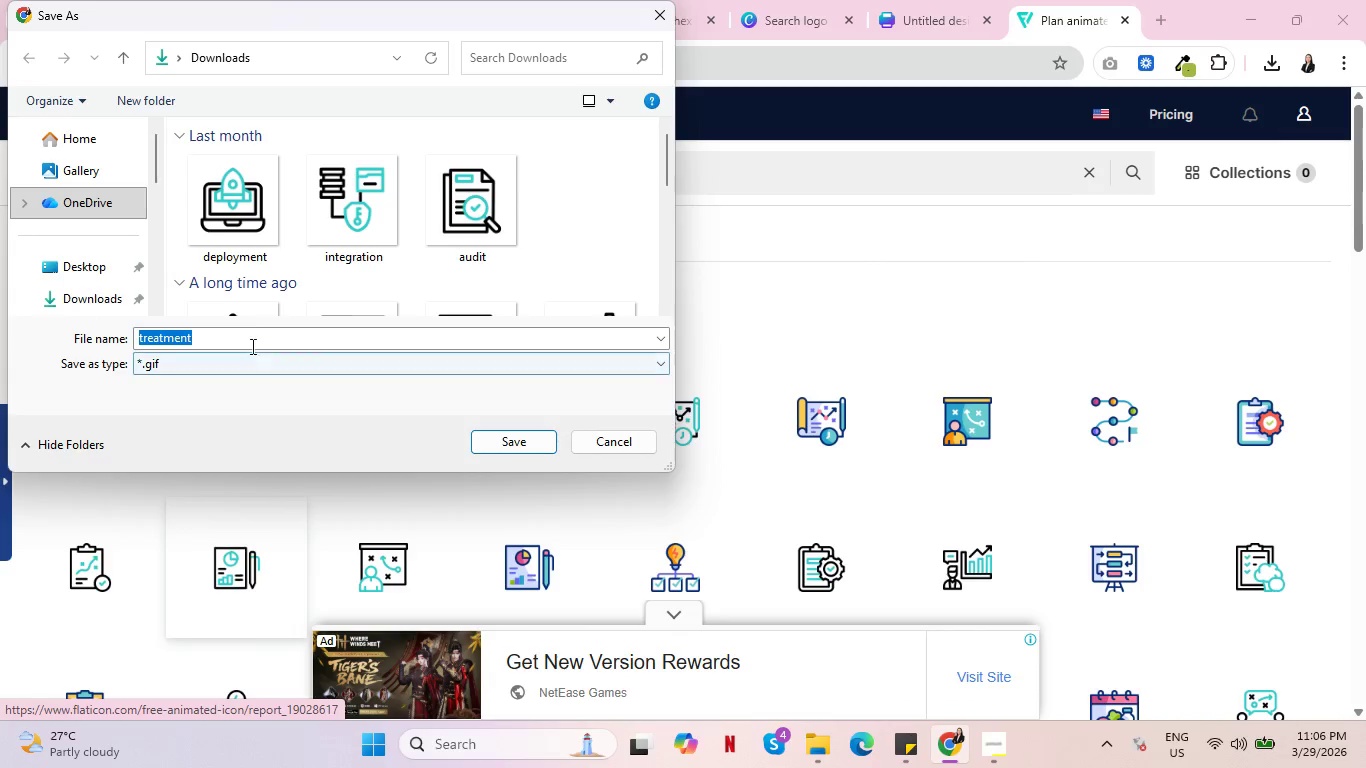 
left_click([256, 339])
 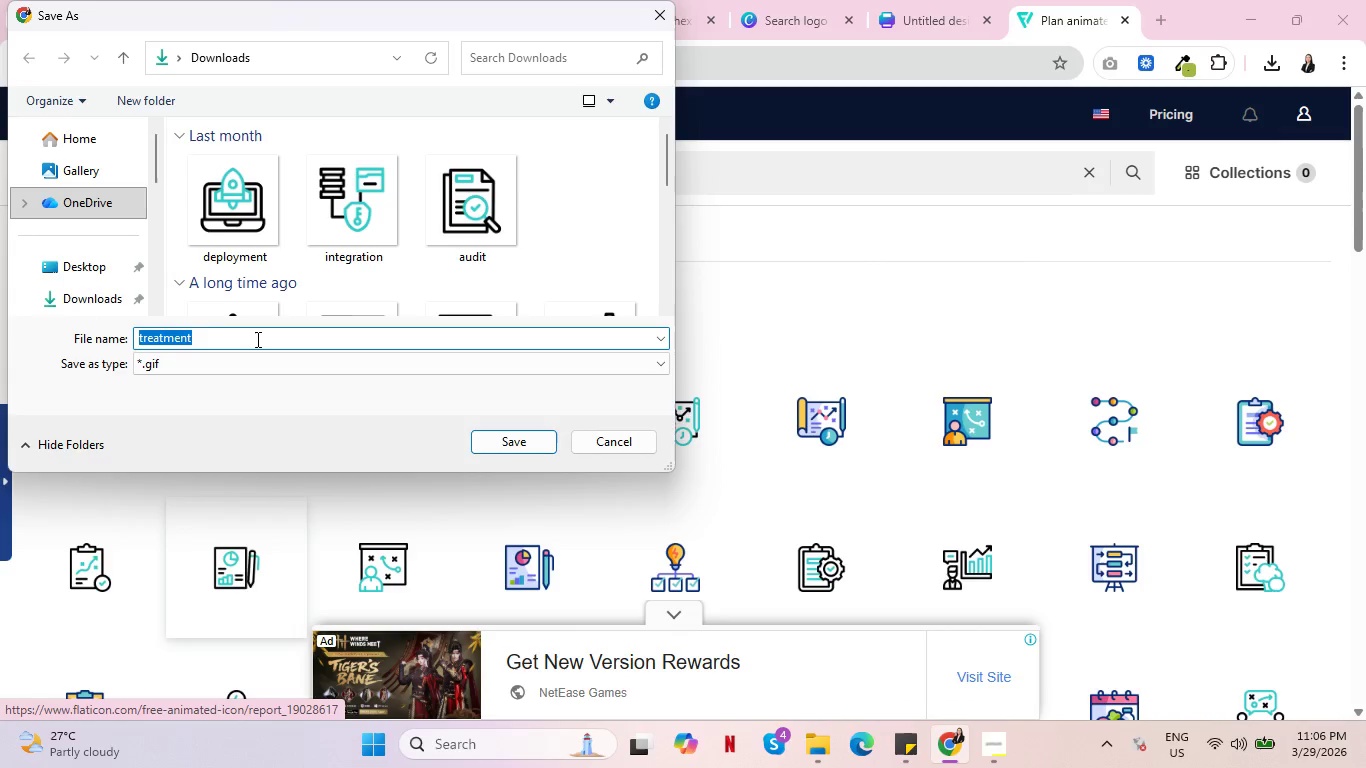 
left_click([256, 339])
 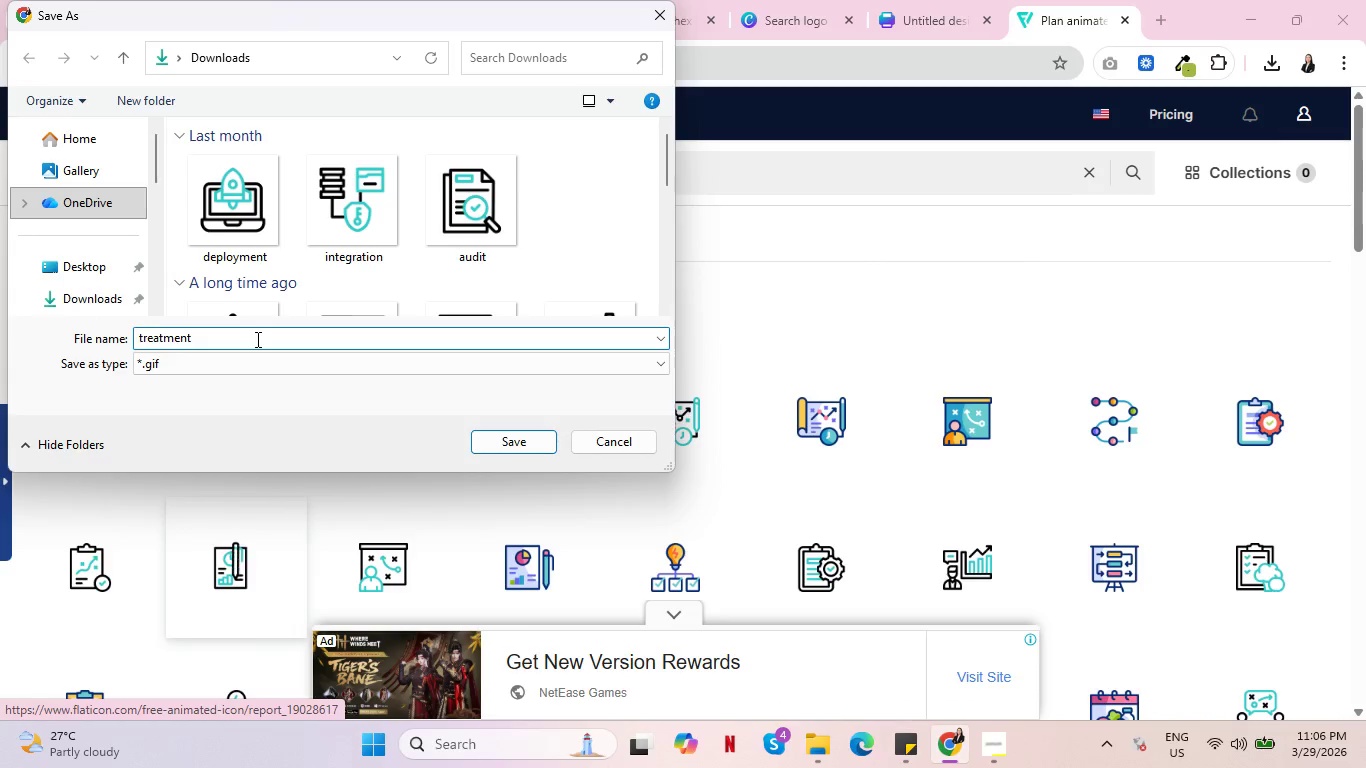 
key(1)
 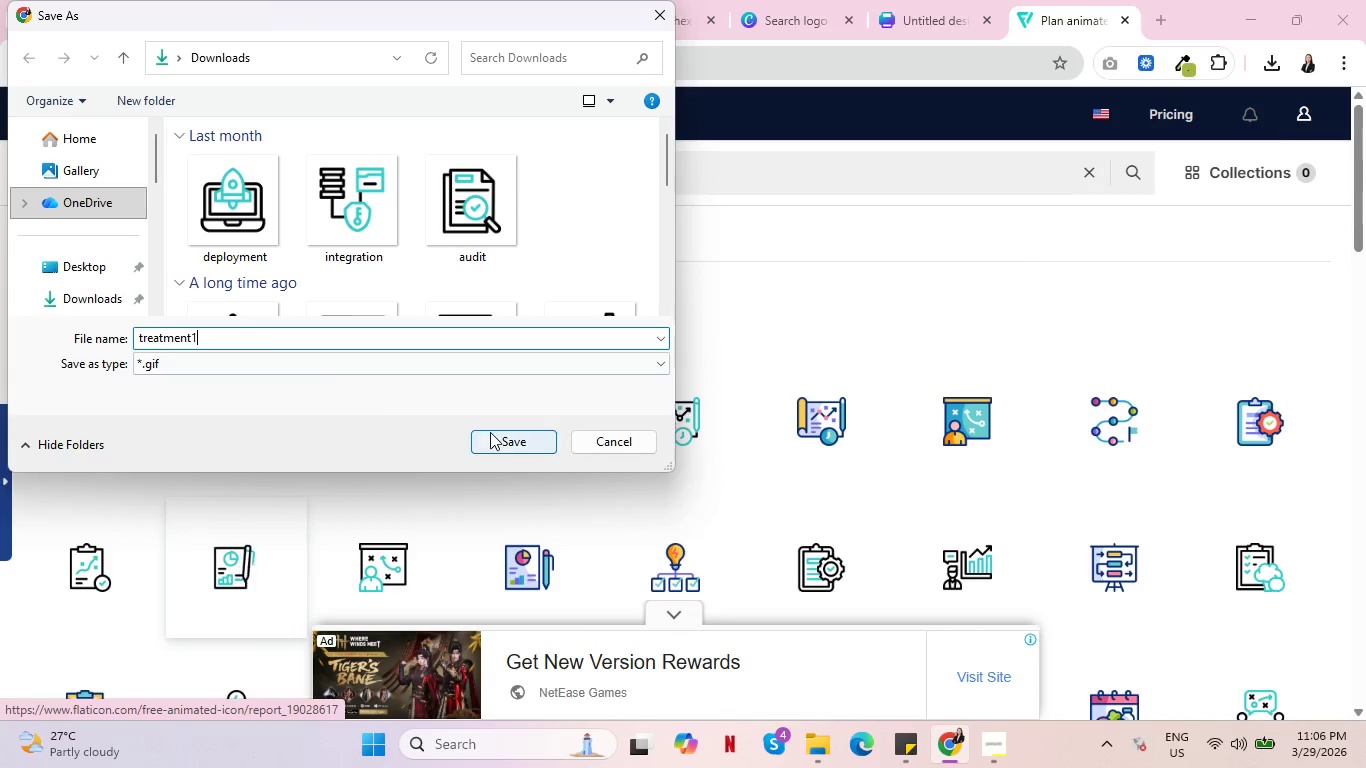 
left_click([495, 439])
 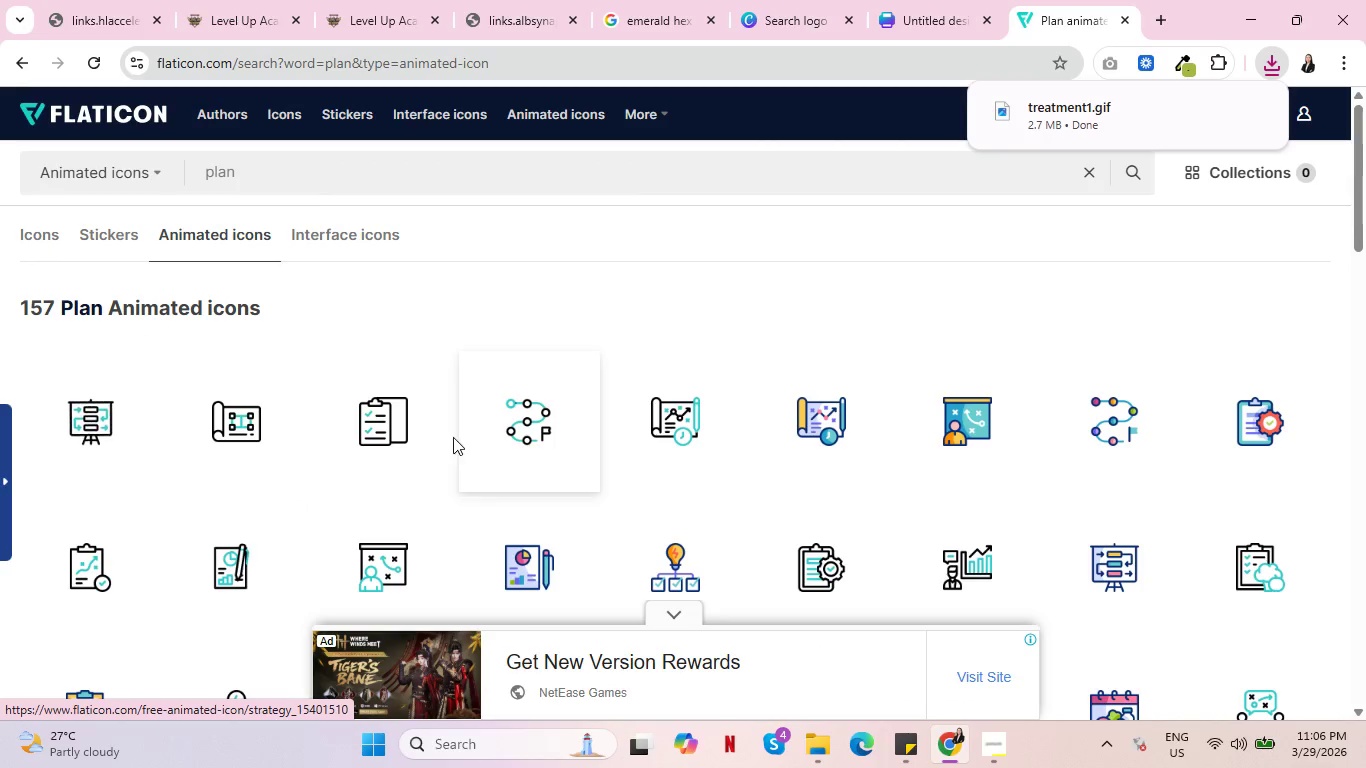 
mouse_move([57, 439])
 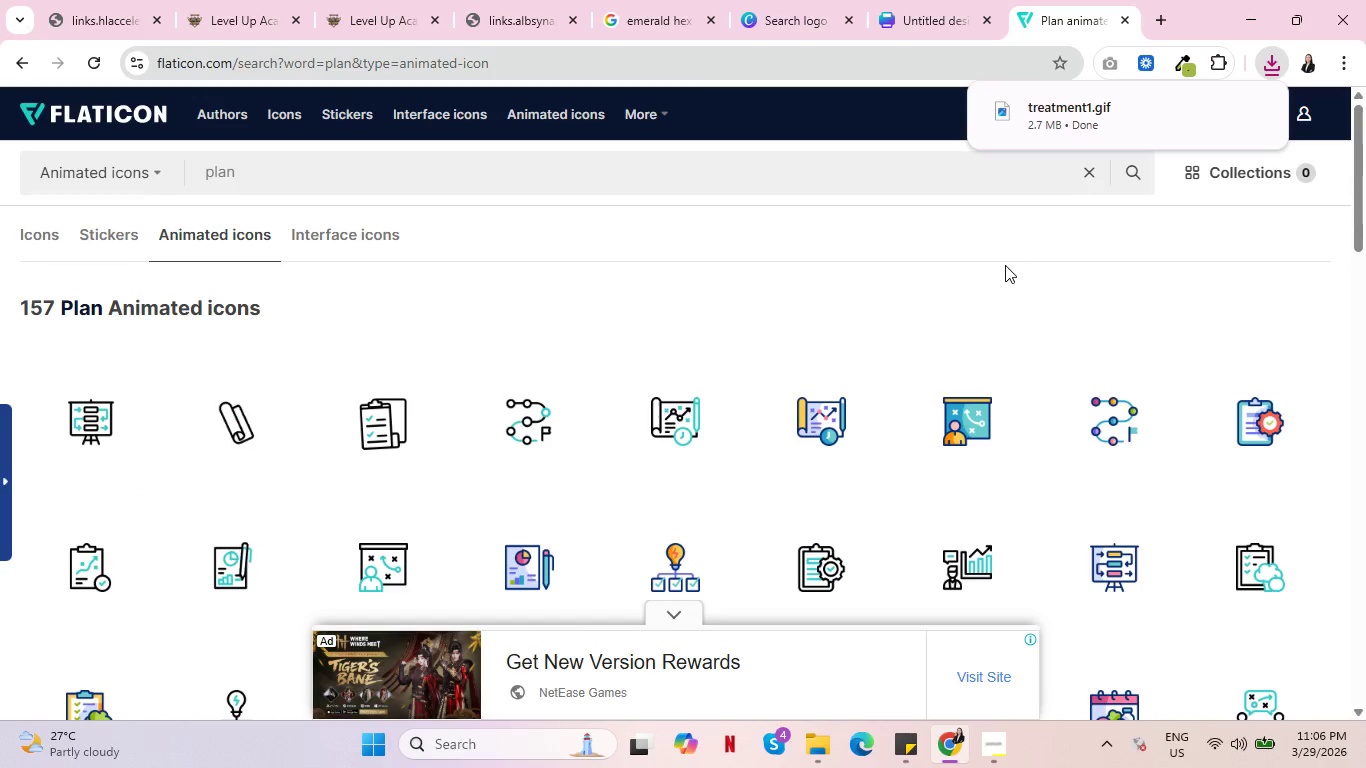 
key(Control+ControlLeft)
 